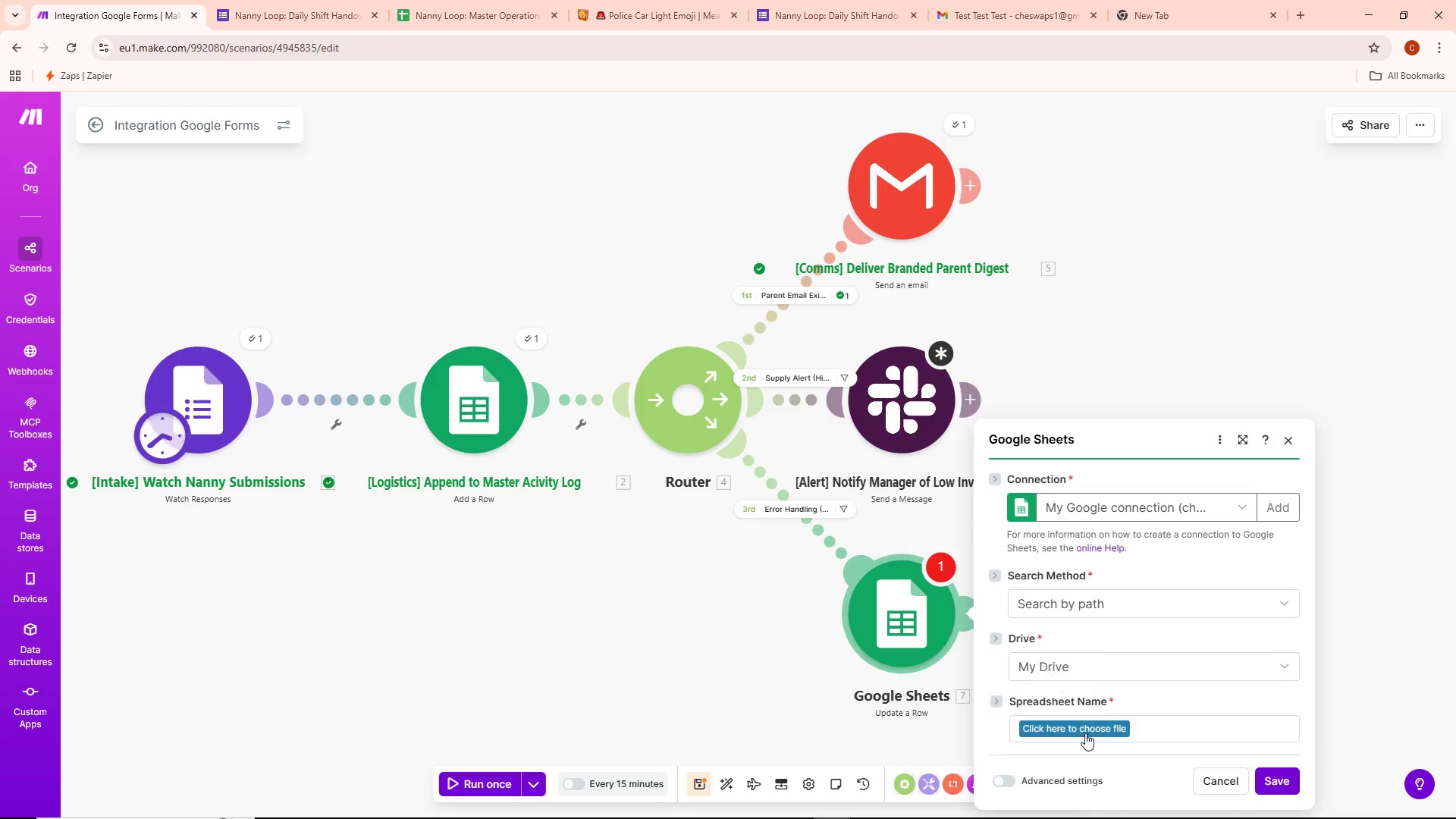 
left_click([1084, 728])
 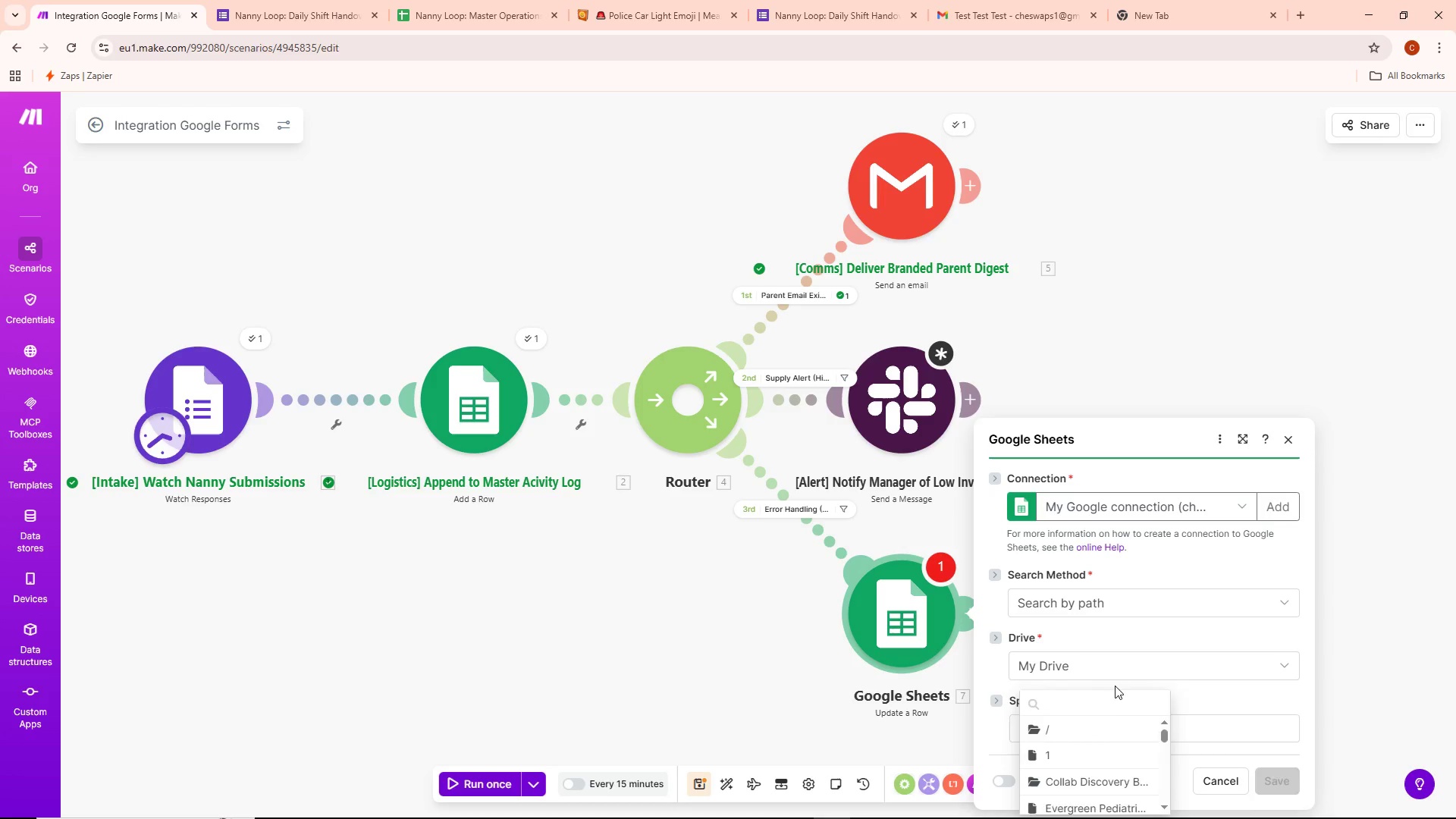 
scroll: coordinate [1098, 680], scroll_direction: down, amount: 10.0
 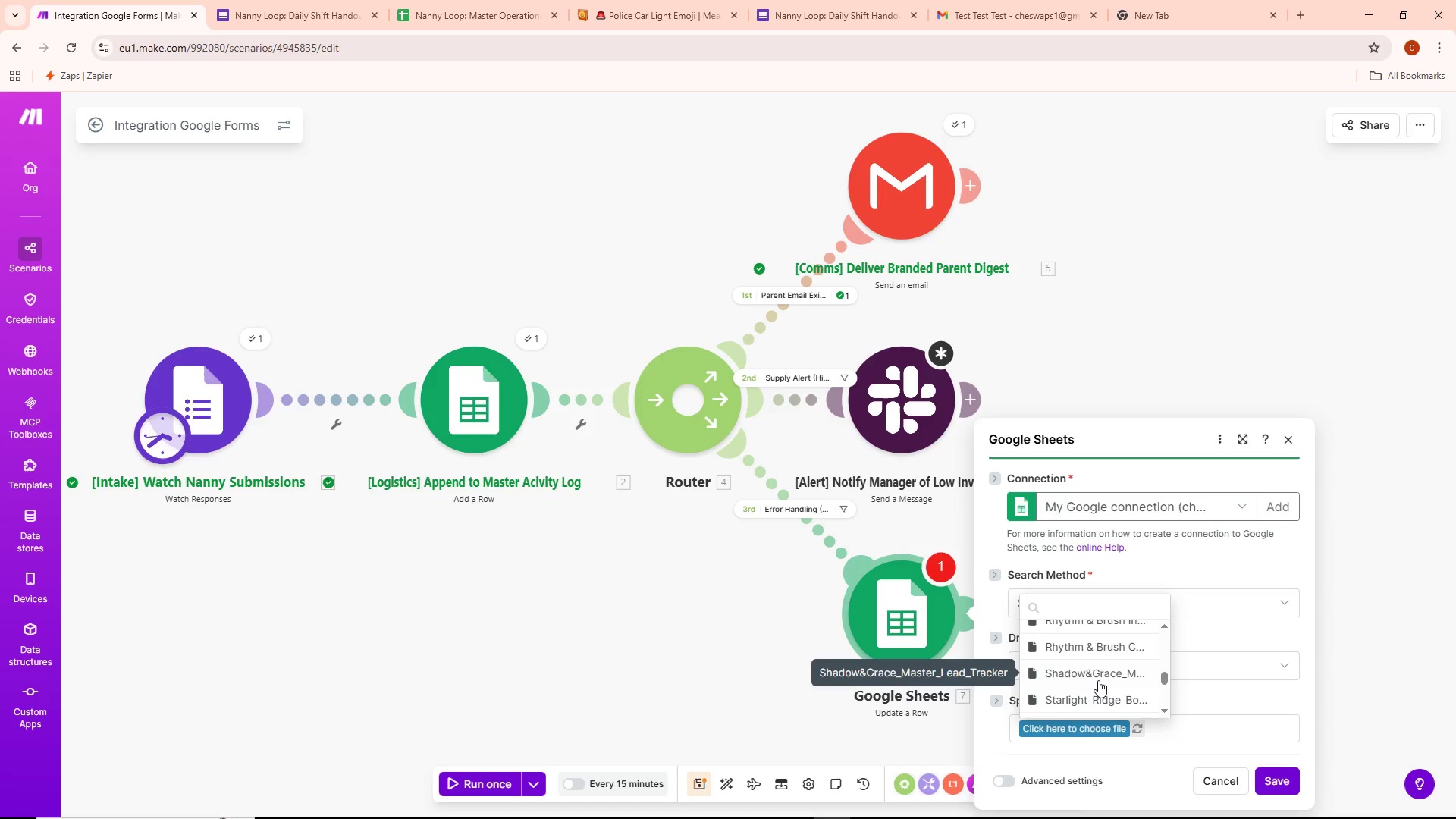 
scroll: coordinate [1102, 677], scroll_direction: up, amount: 4.0
 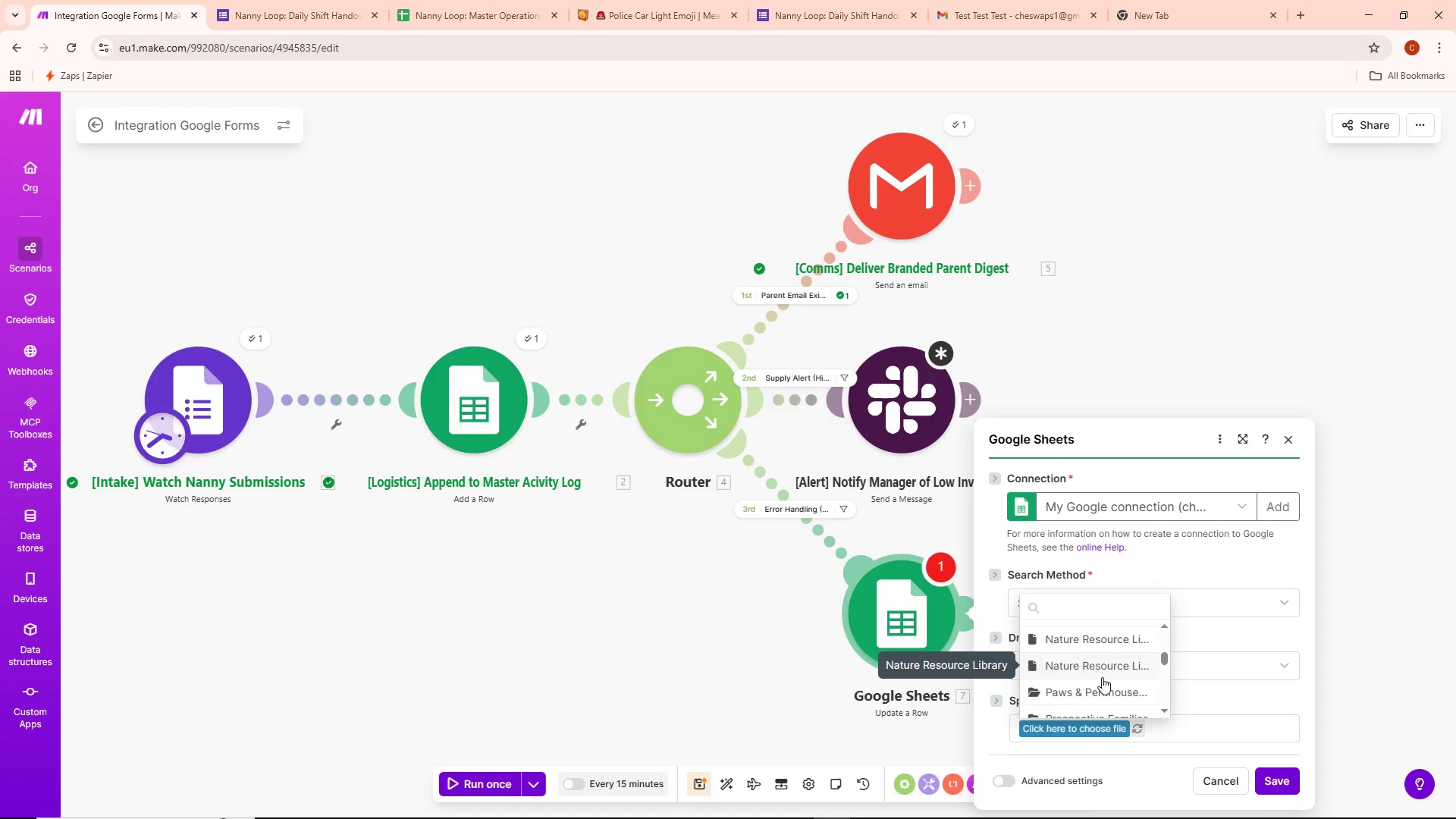 
scroll: coordinate [1102, 677], scroll_direction: down, amount: 3.0
 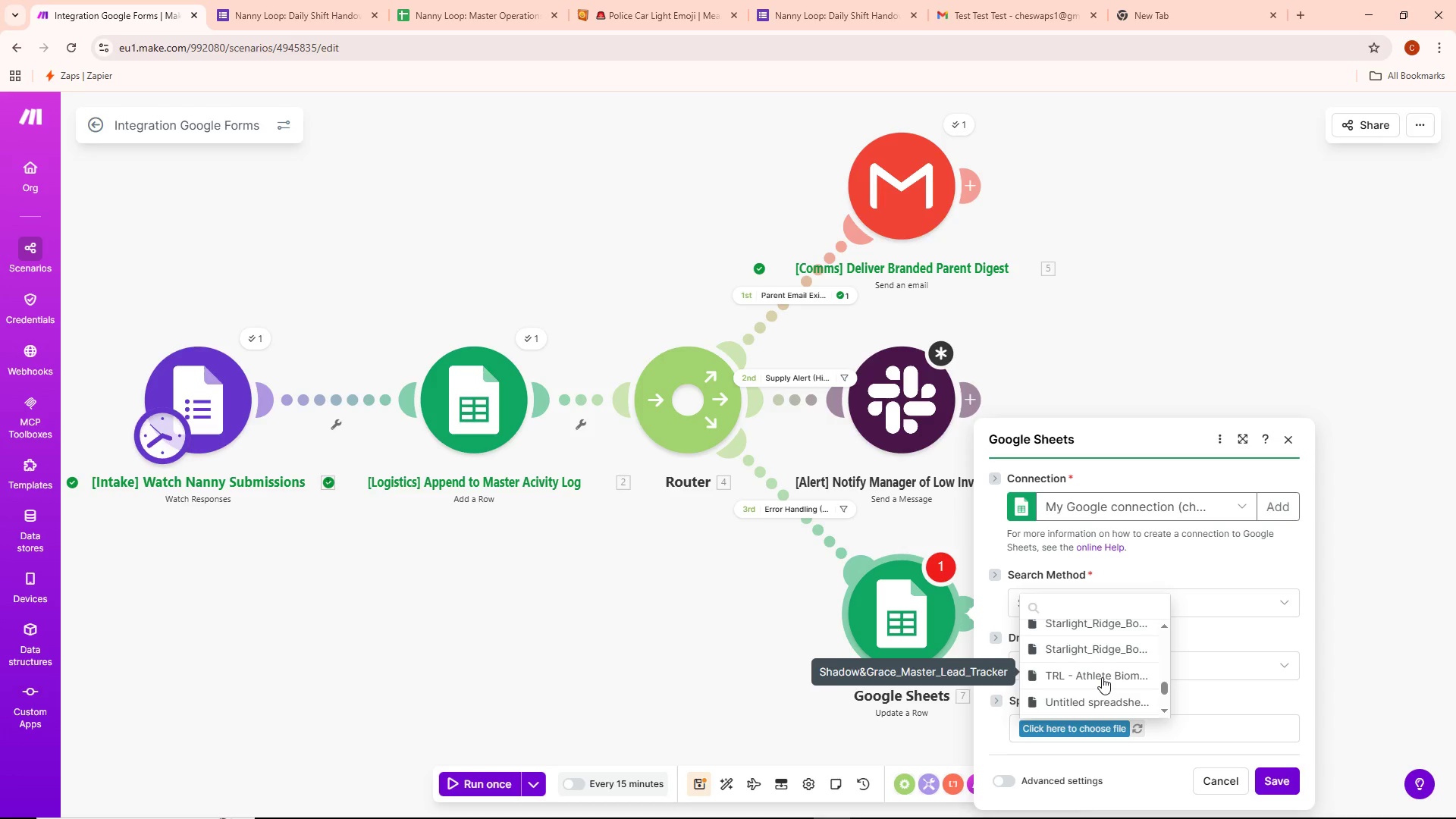 
scroll: coordinate [1102, 676], scroll_direction: up, amount: 4.0
 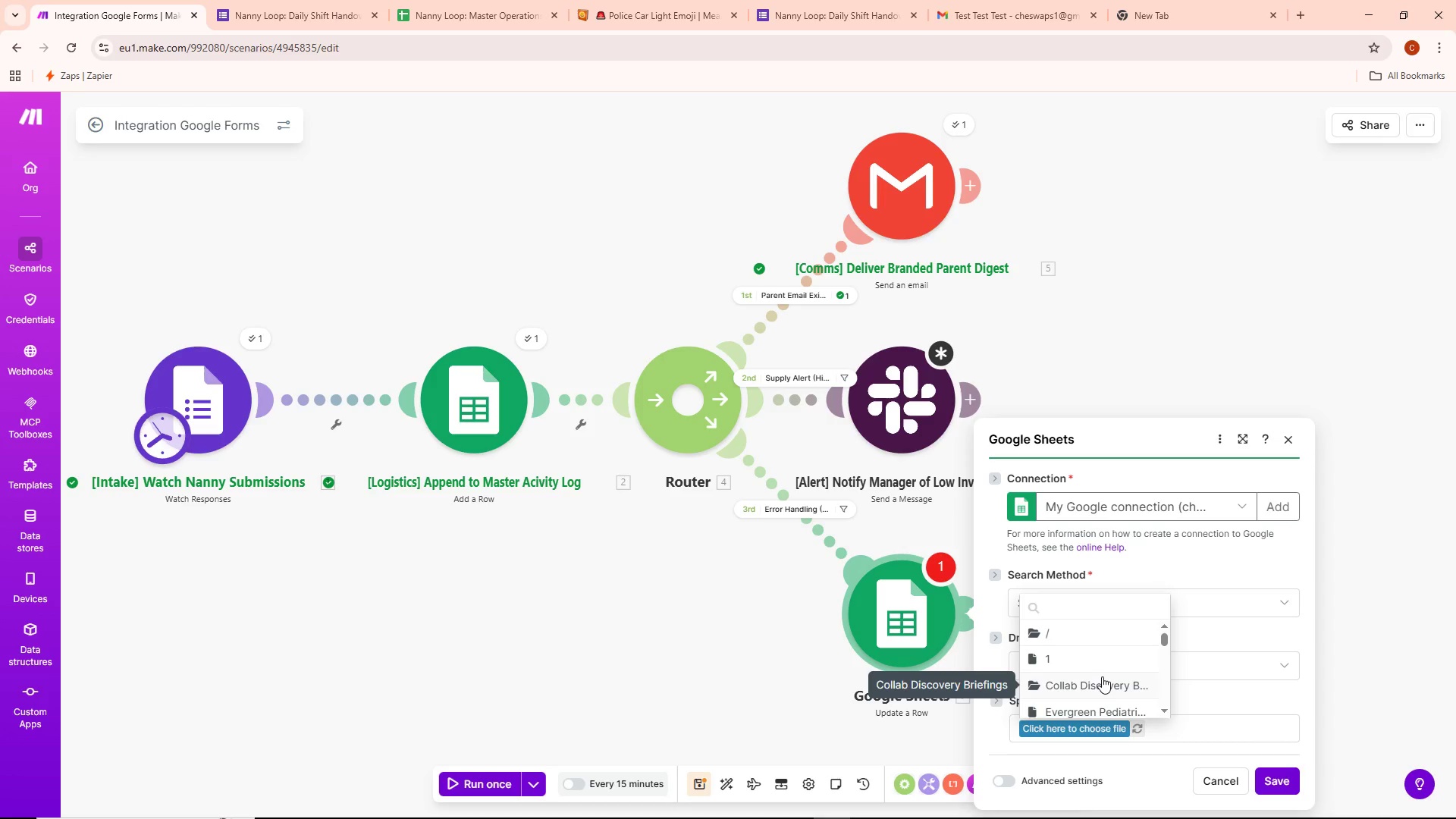 
scroll: coordinate [1102, 676], scroll_direction: down, amount: 1.0
 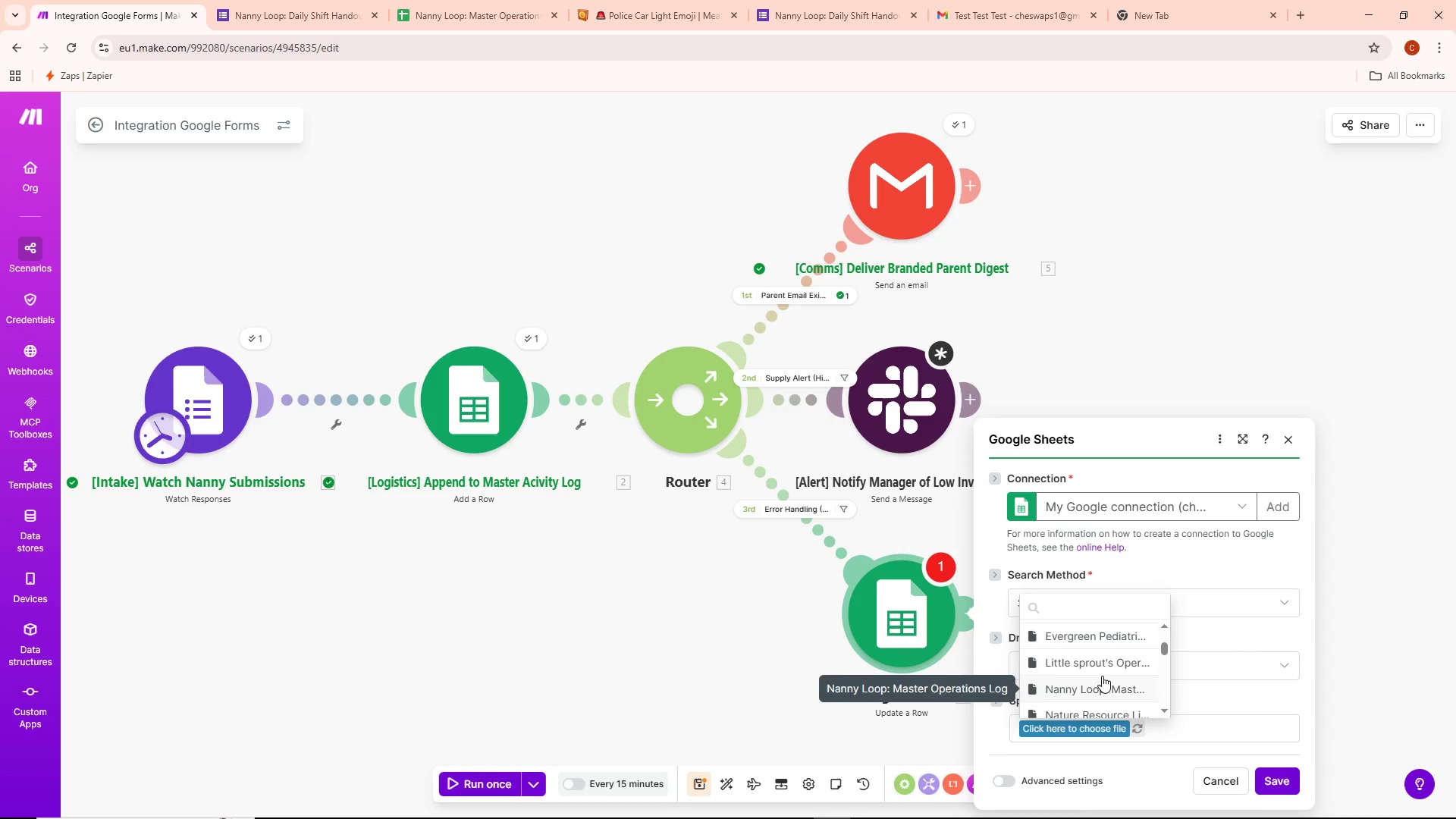 
left_click([1096, 682])
 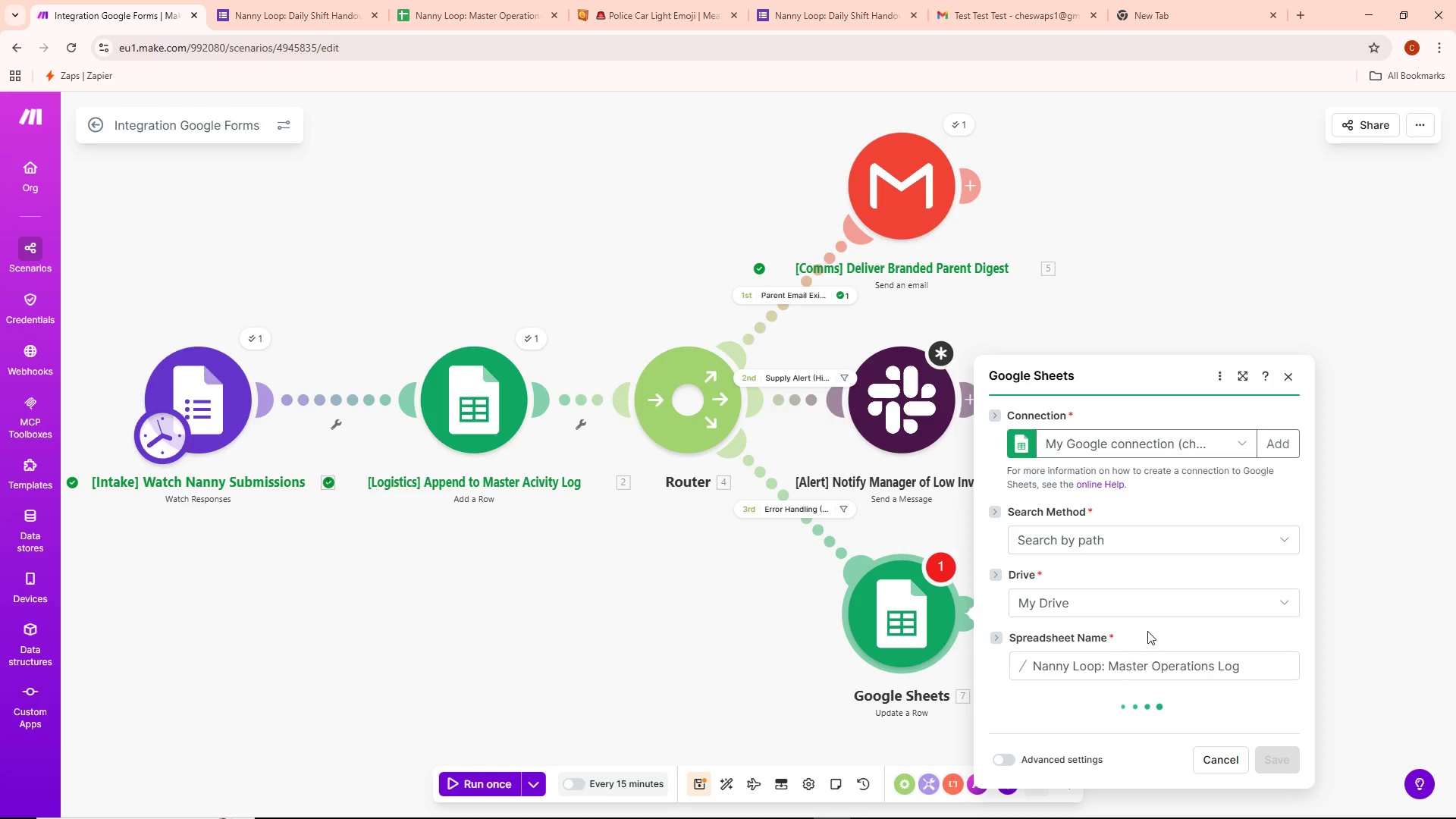 
scroll: coordinate [1147, 632], scroll_direction: down, amount: 3.0
 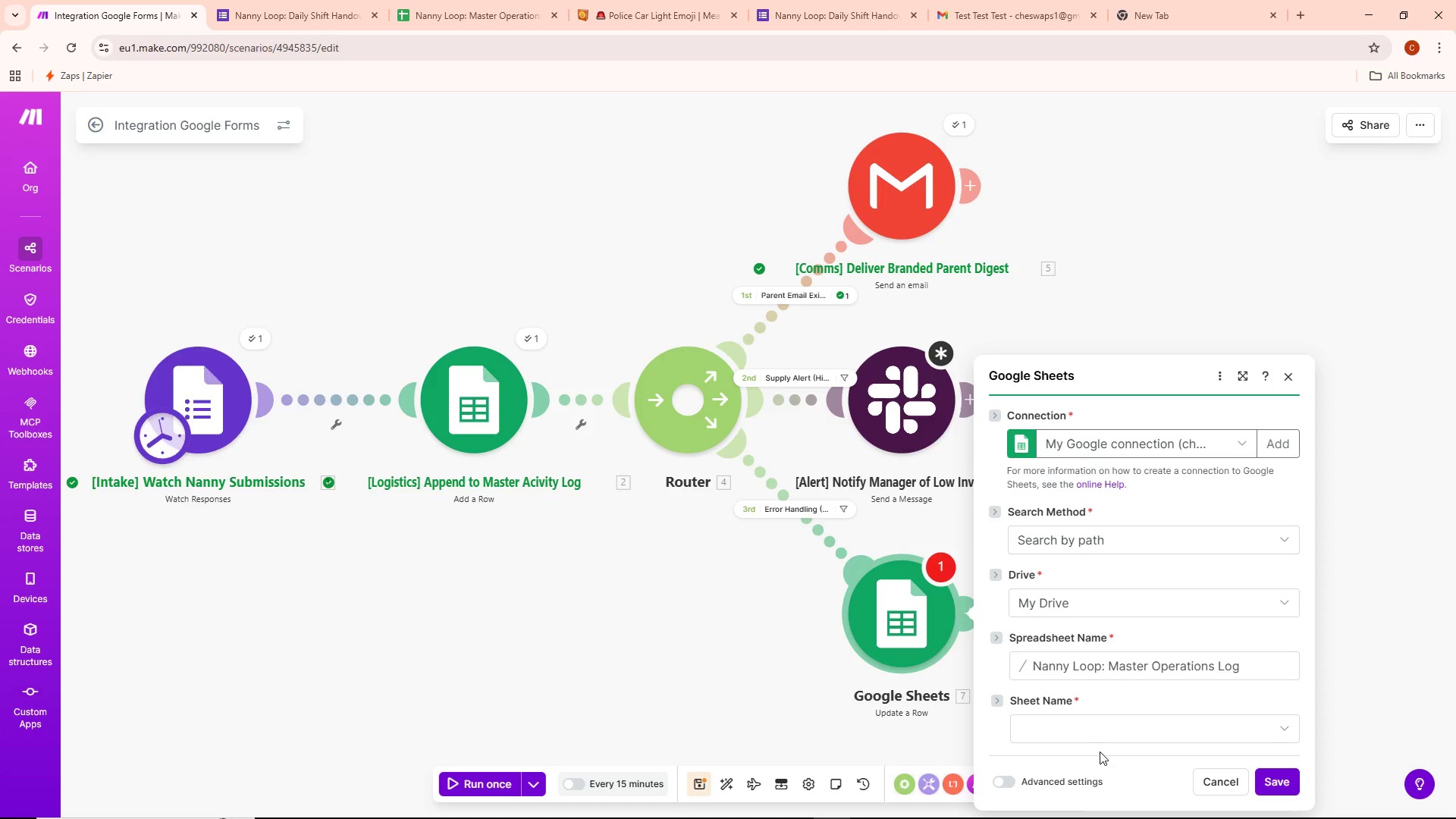 
double_click([1100, 736])
 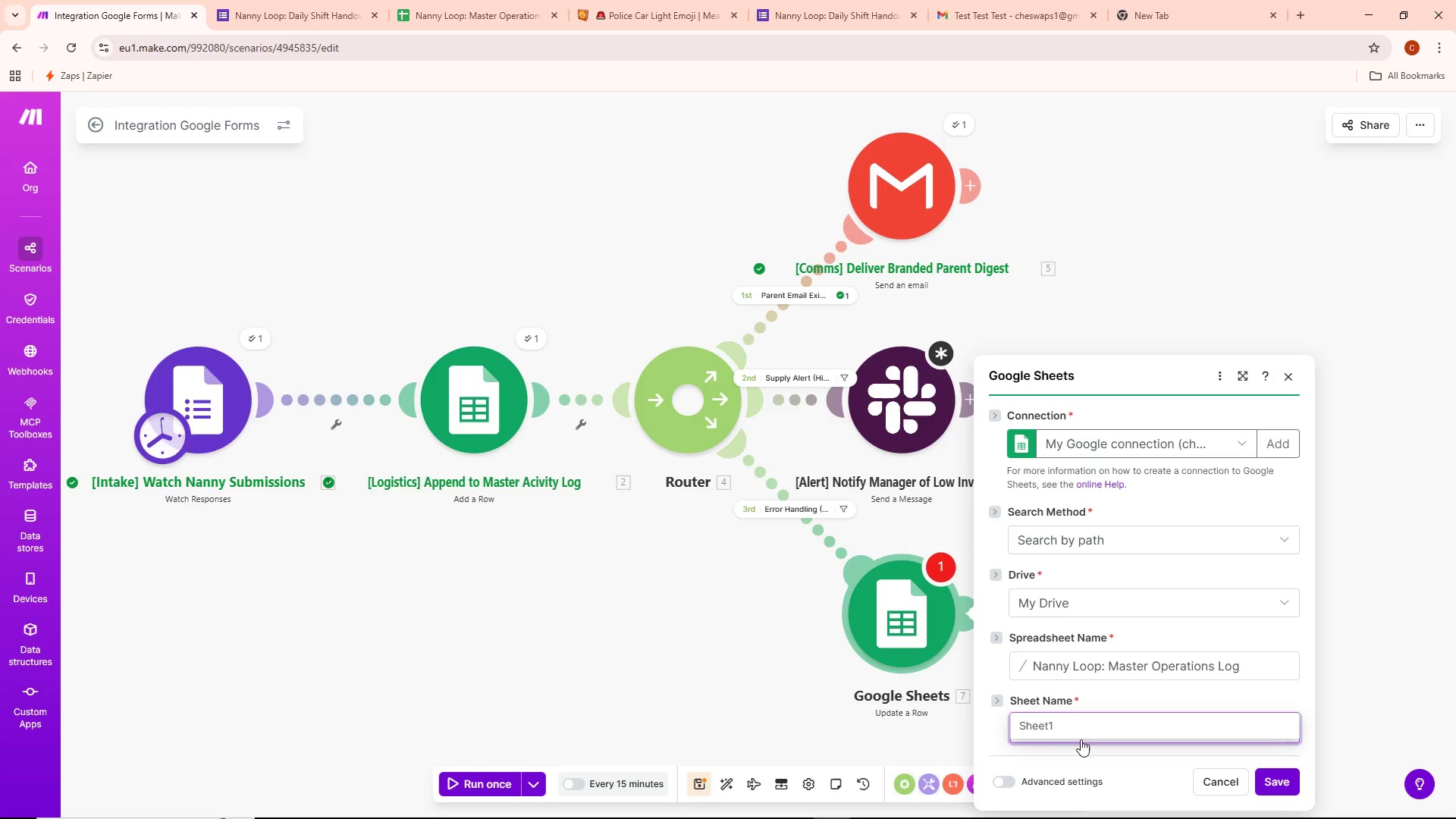 
left_click([1080, 721])
 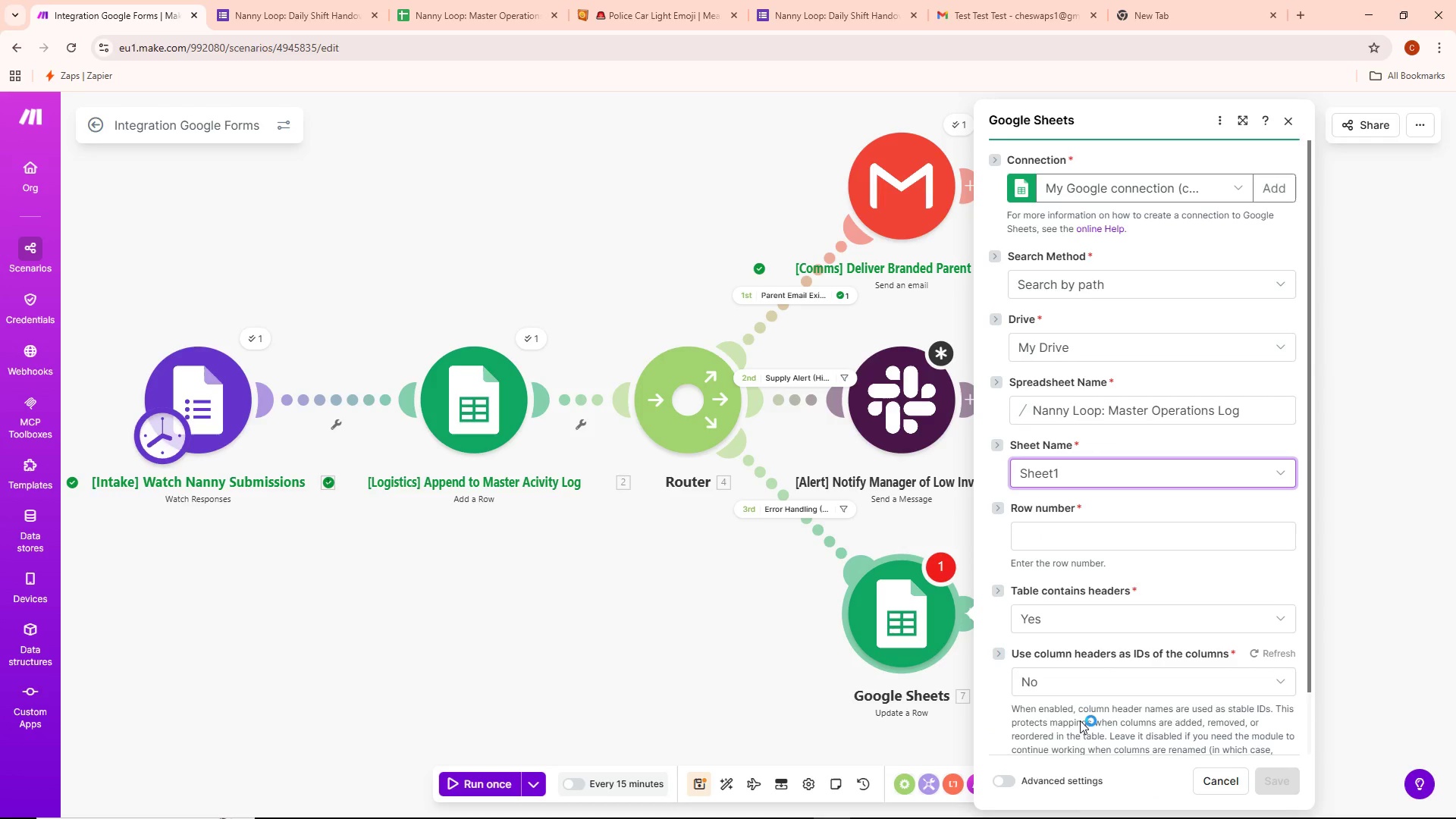 
scroll: coordinate [1116, 579], scroll_direction: down, amount: 5.0
 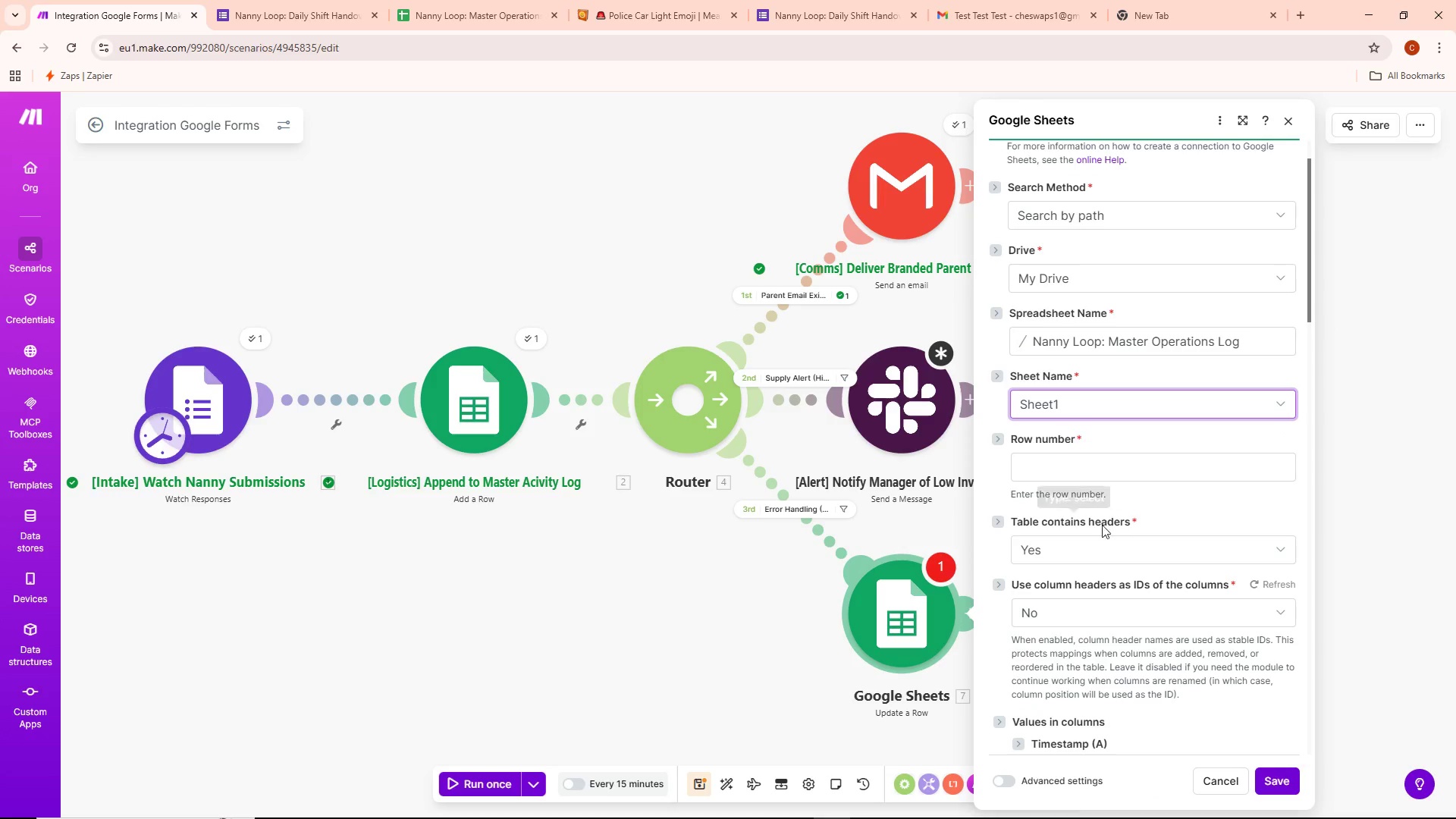 
left_click([1090, 441])
 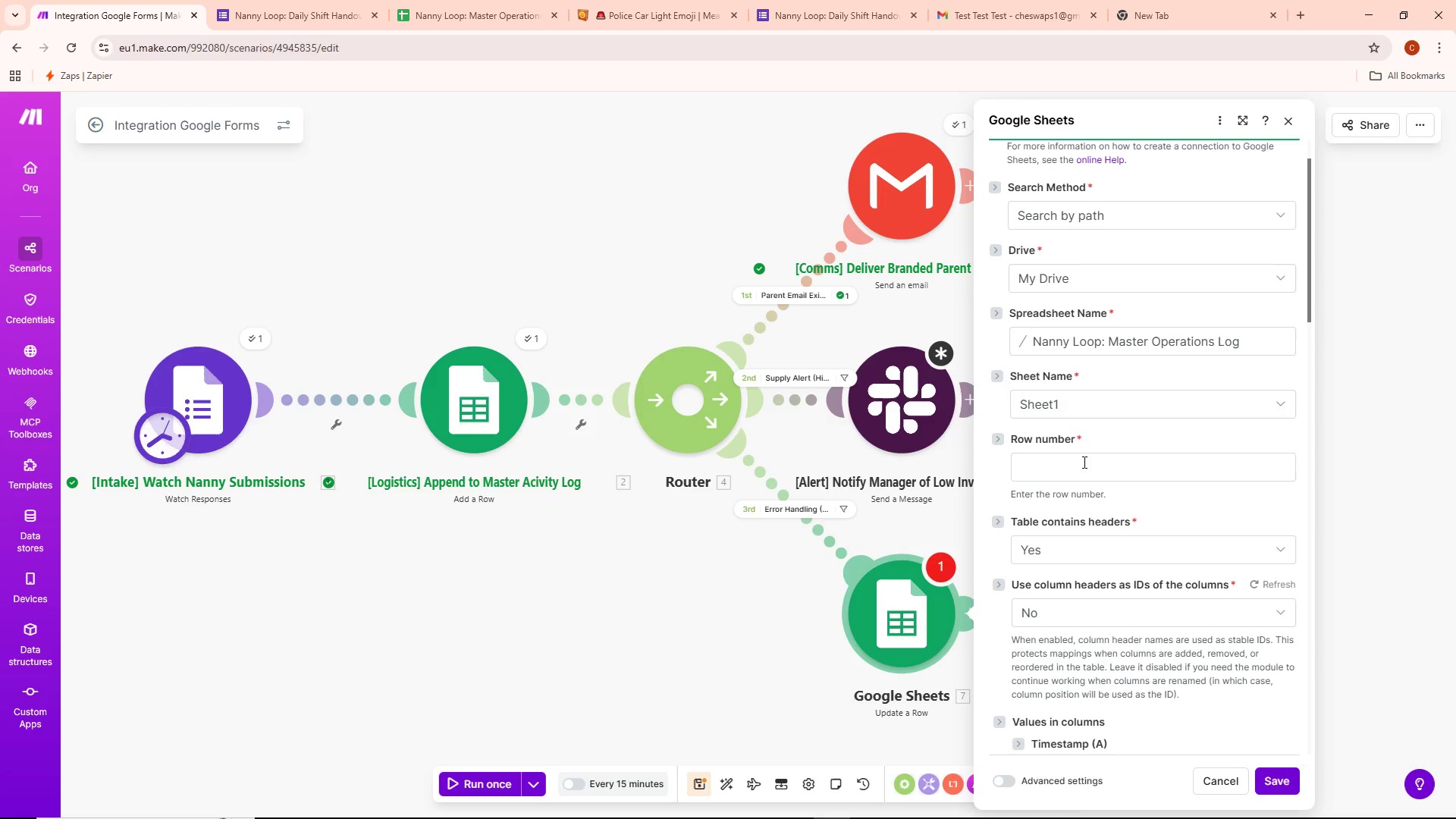 
scroll: coordinate [1103, 513], scroll_direction: down, amount: 2.0
 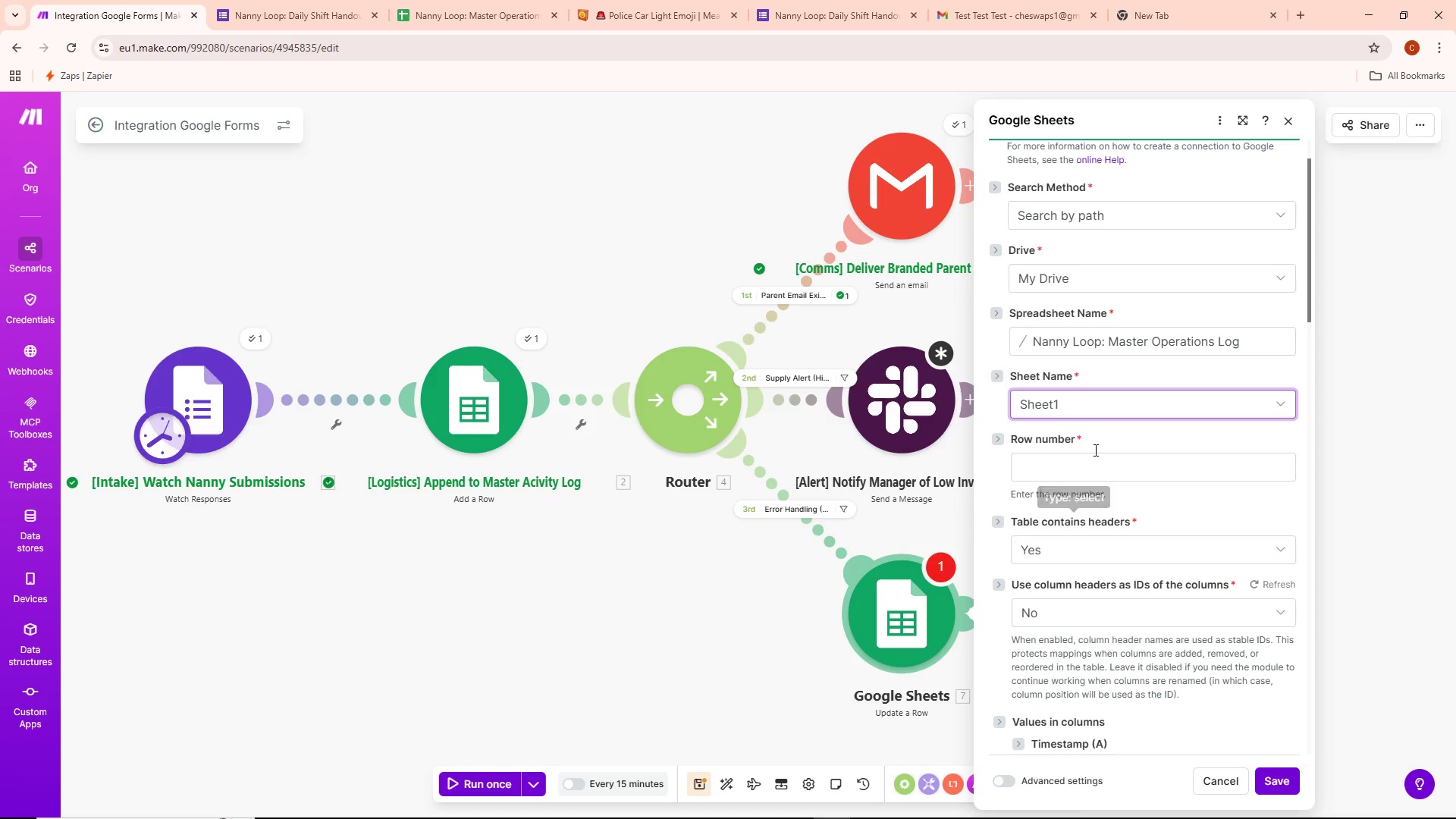 
double_click([1081, 466])
 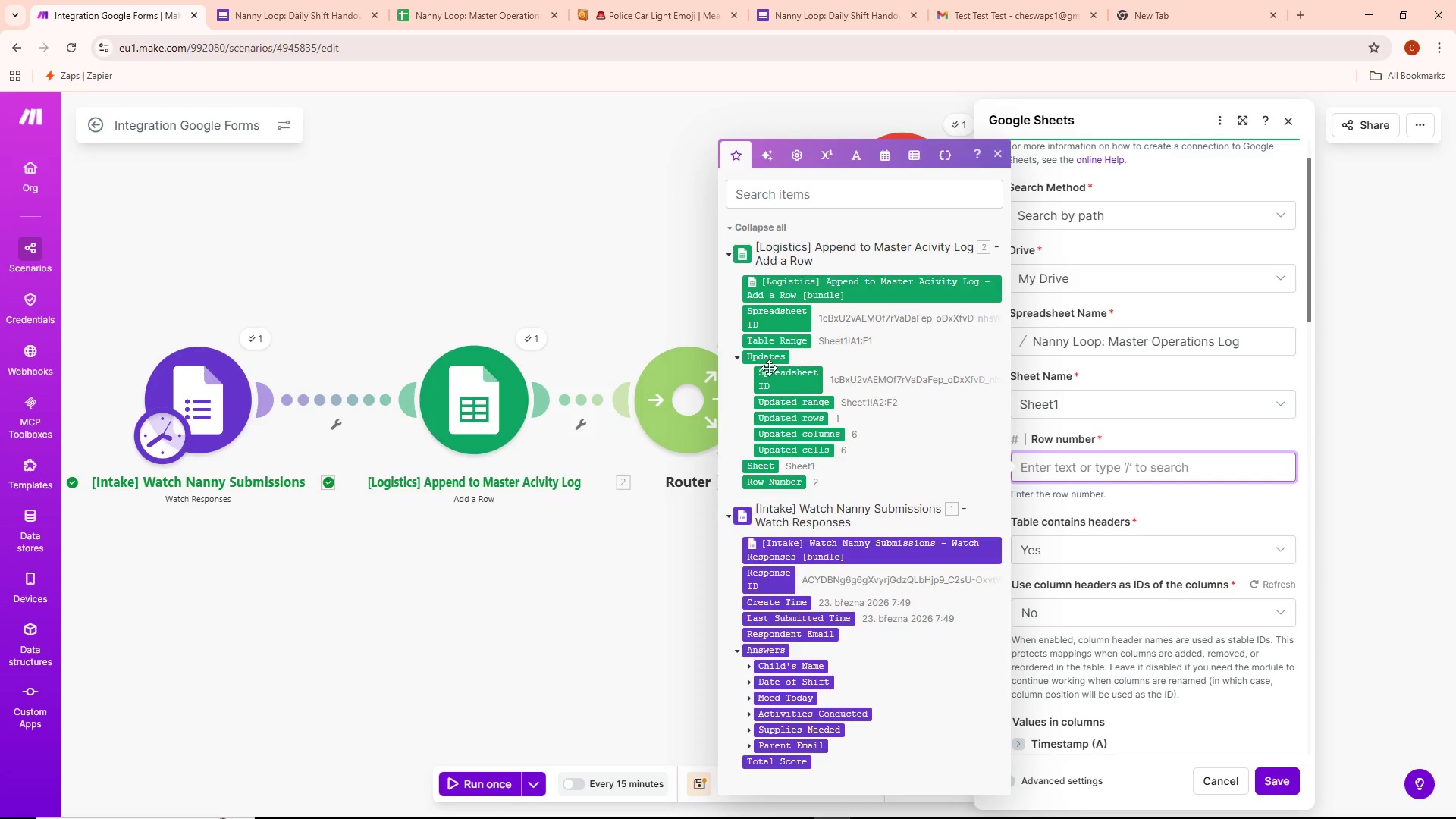 
scroll: coordinate [801, 397], scroll_direction: up, amount: 1.0
 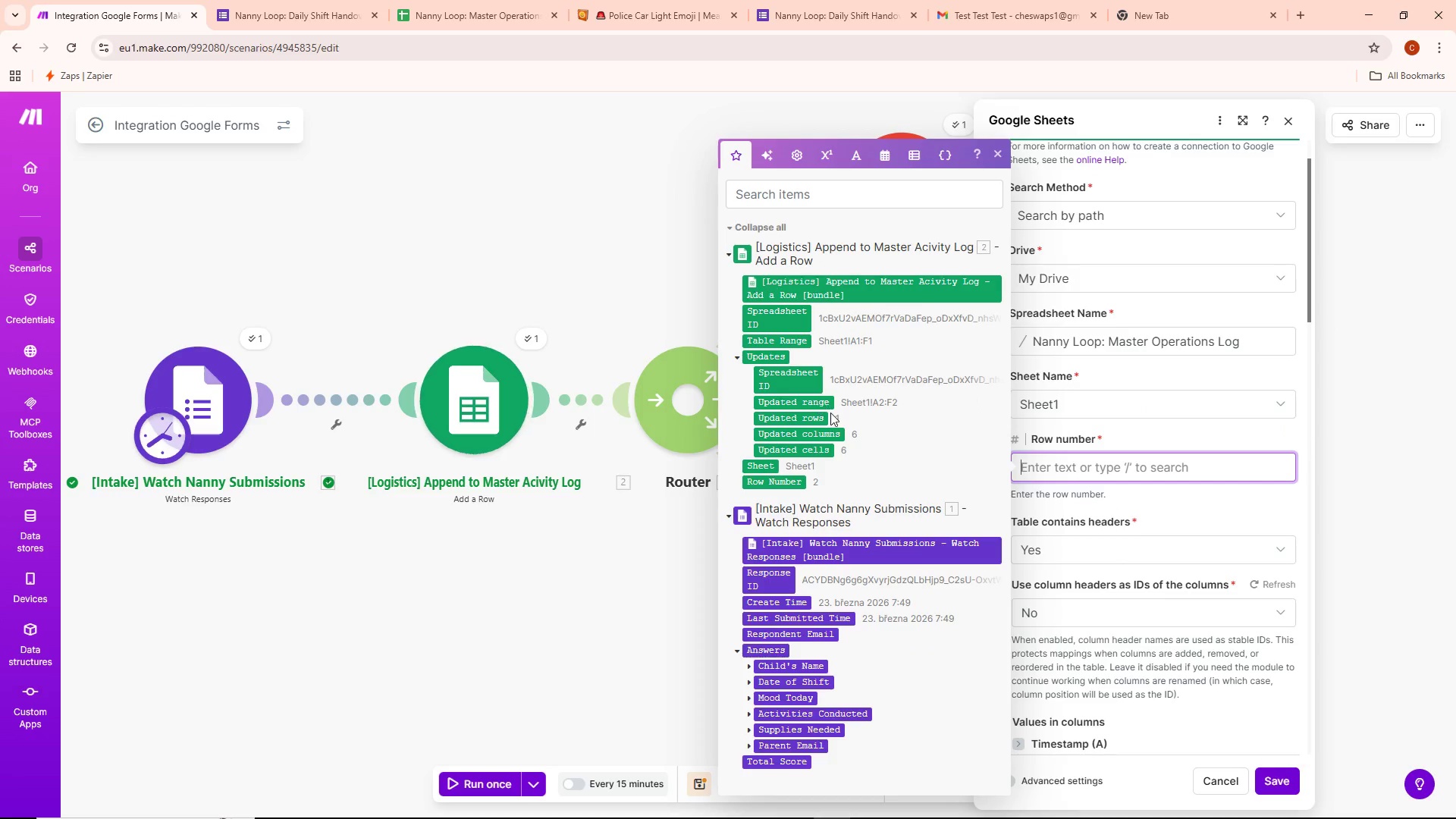 
mouse_move([808, 406])
 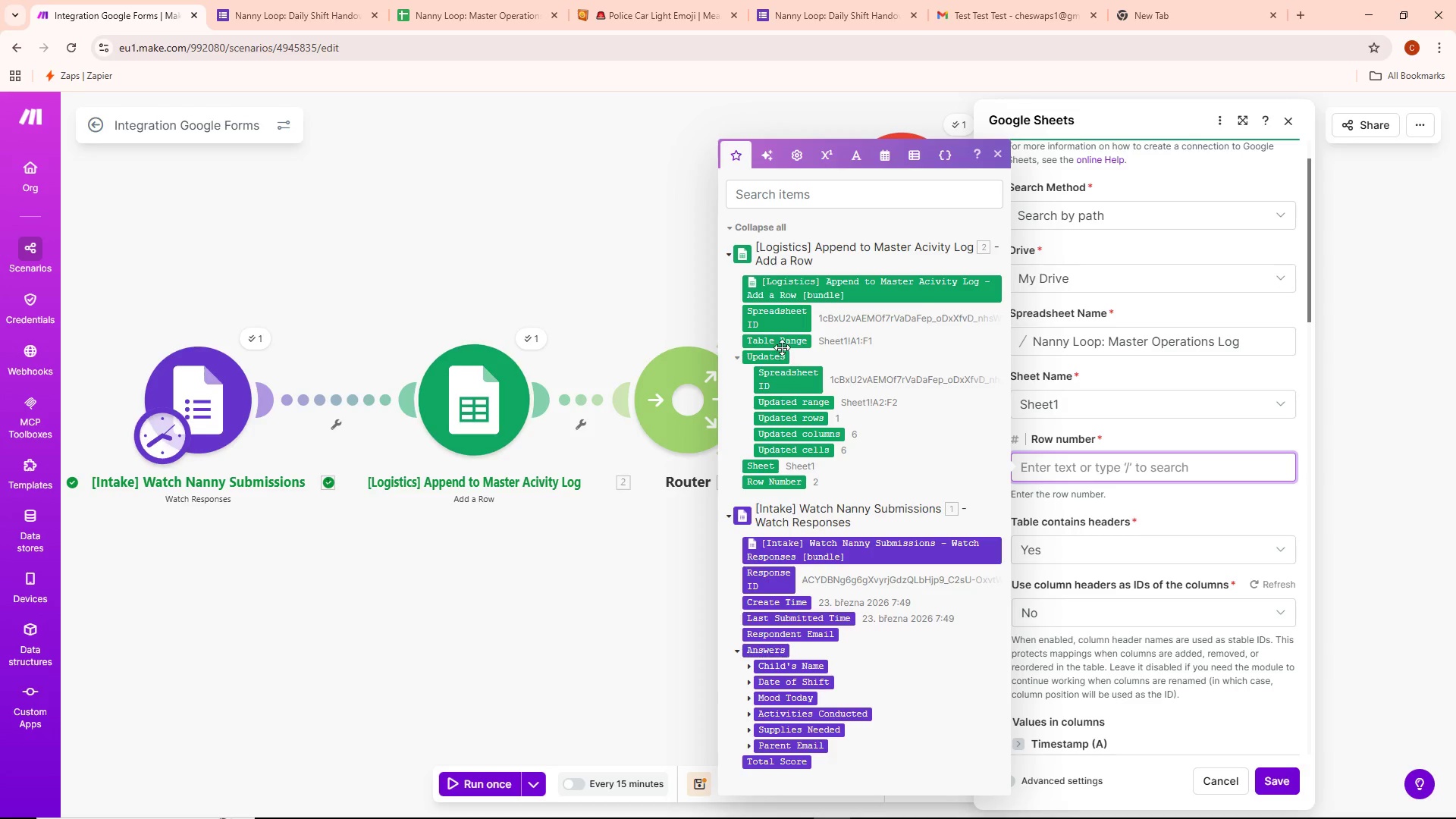 
scroll: coordinate [782, 347], scroll_direction: up, amount: 2.0
 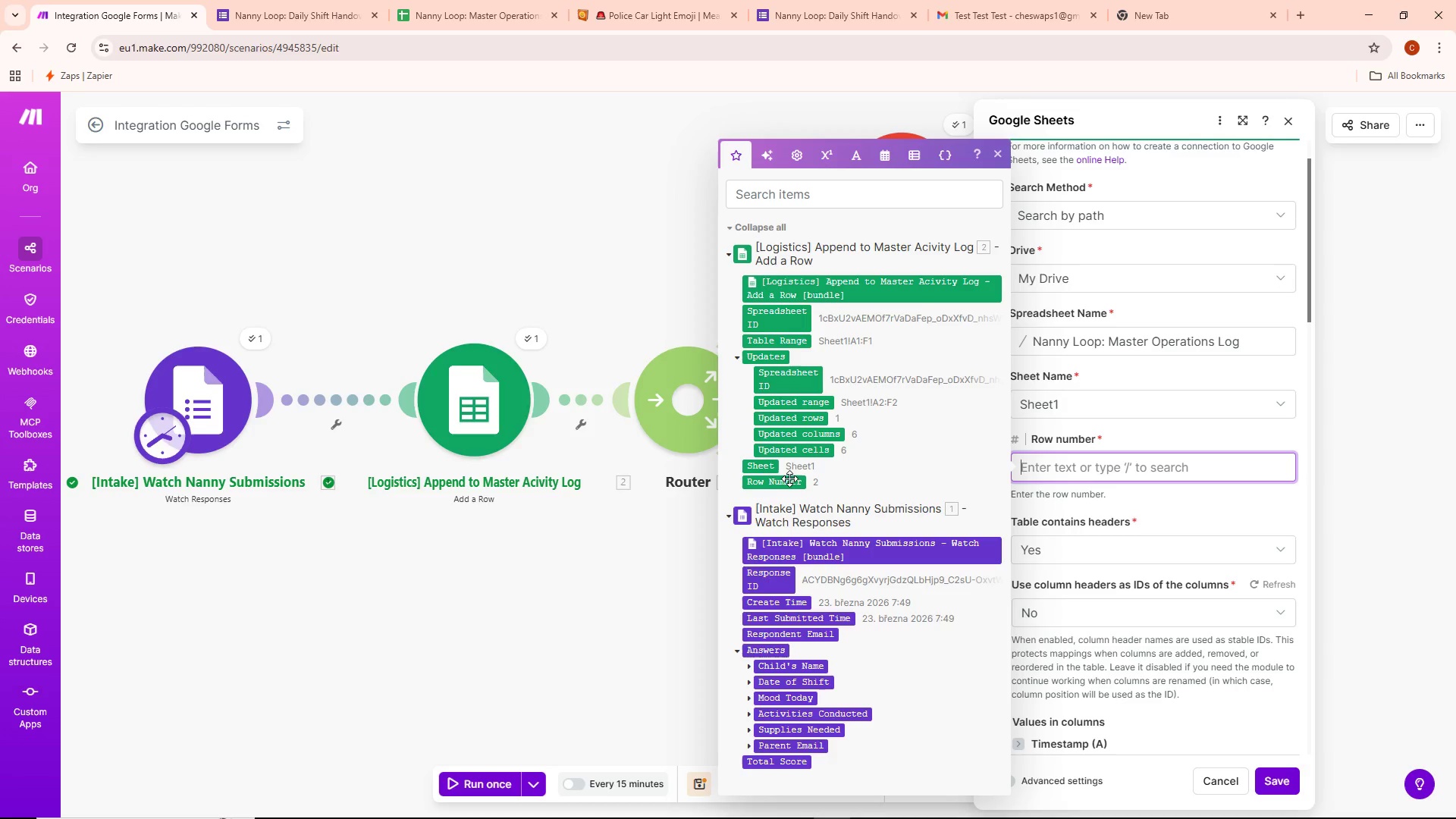 
left_click([789, 484])
 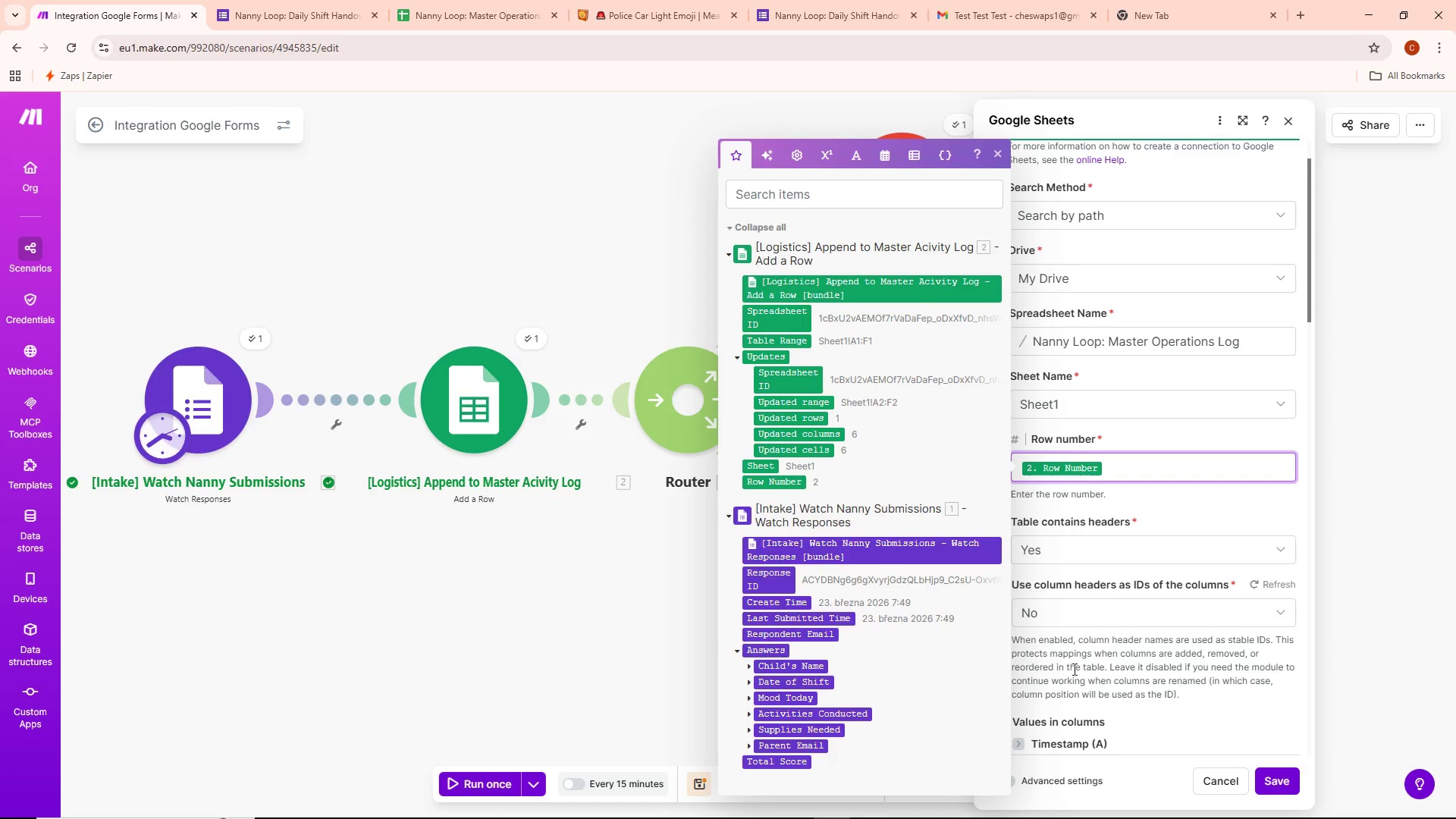 
scroll: coordinate [1093, 643], scroll_direction: down, amount: 3.0
 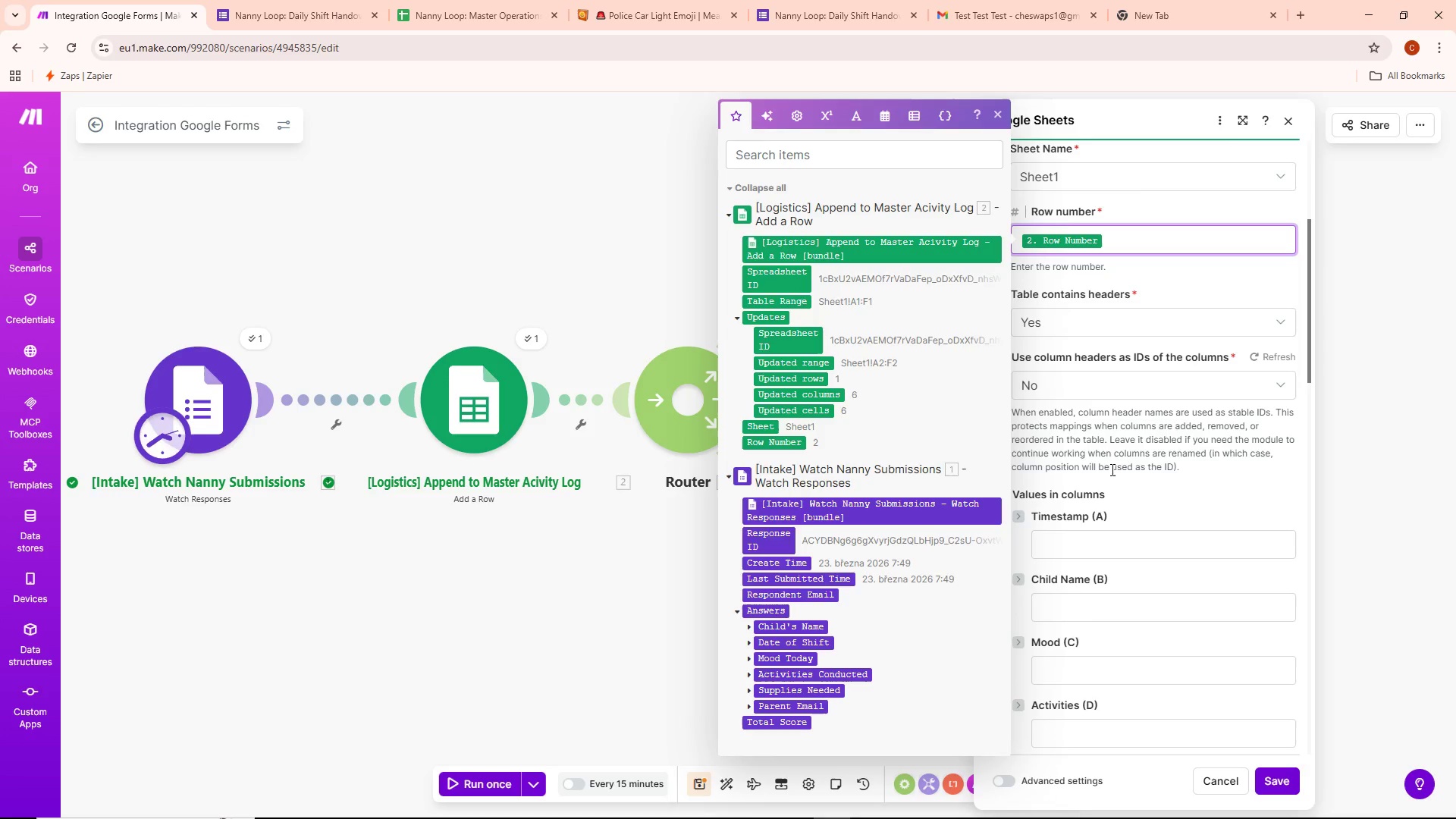 
left_click([1112, 454])
 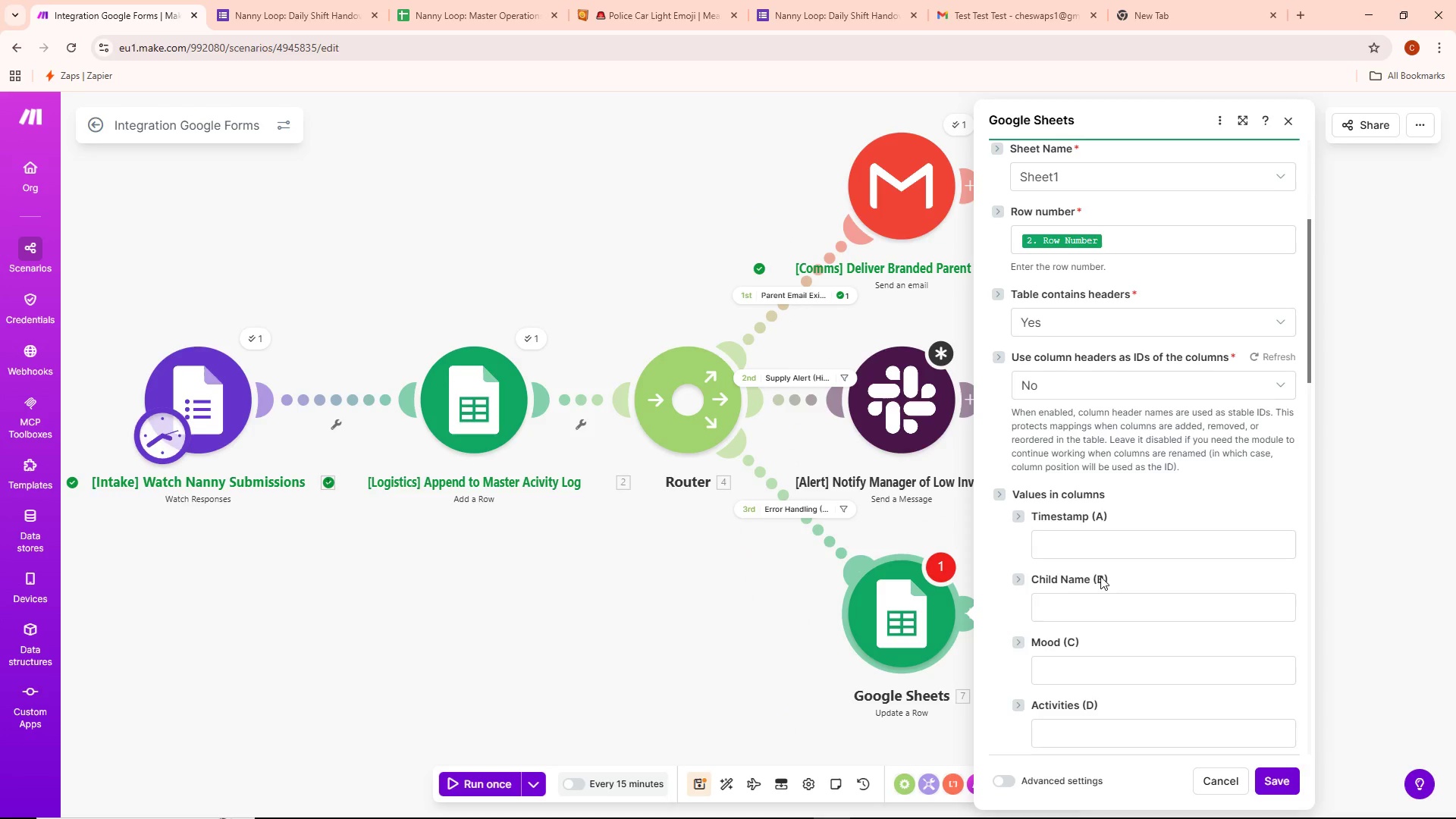 
scroll: coordinate [1099, 609], scroll_direction: down, amount: 6.0
 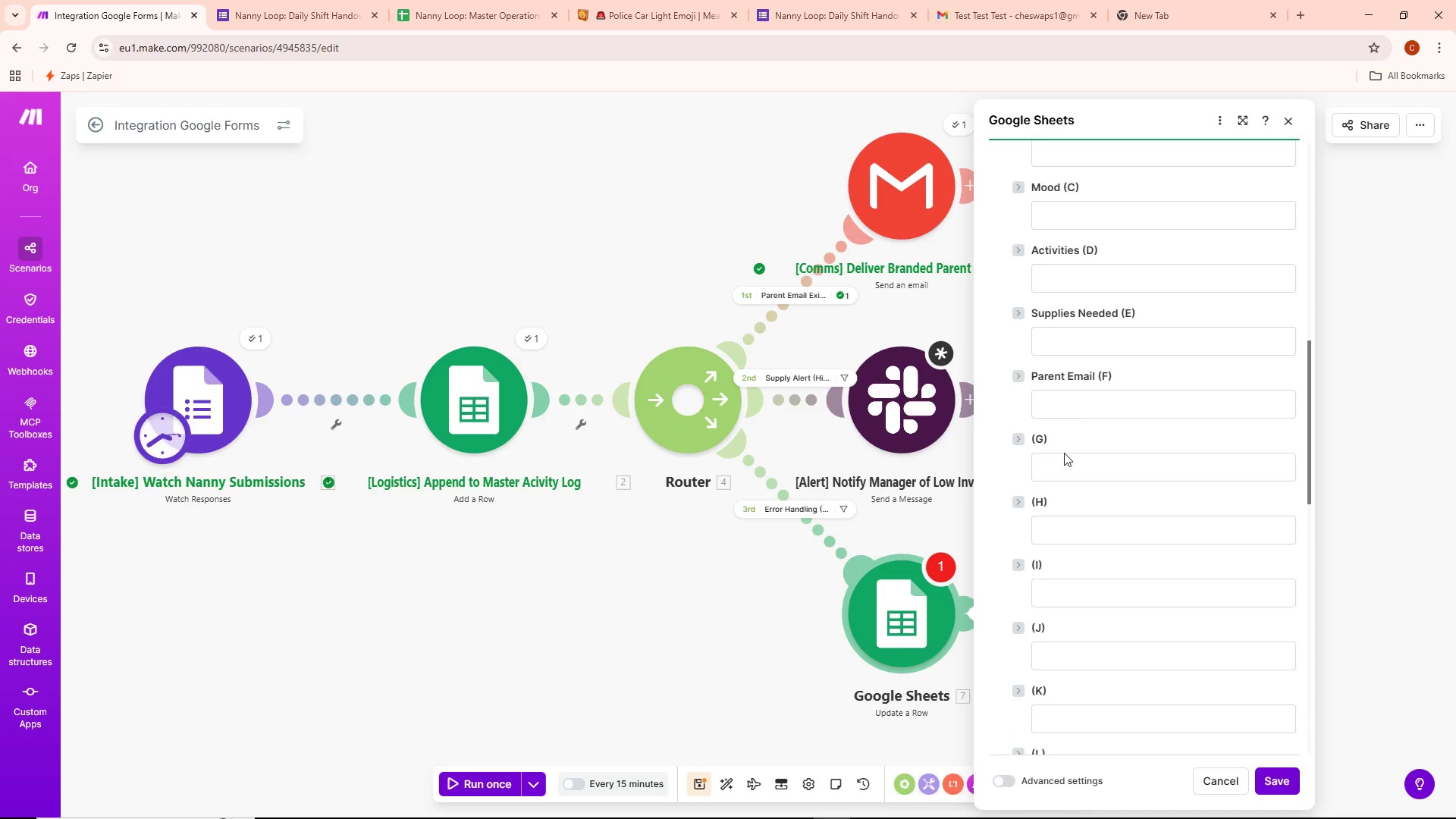 
left_click([1062, 464])
 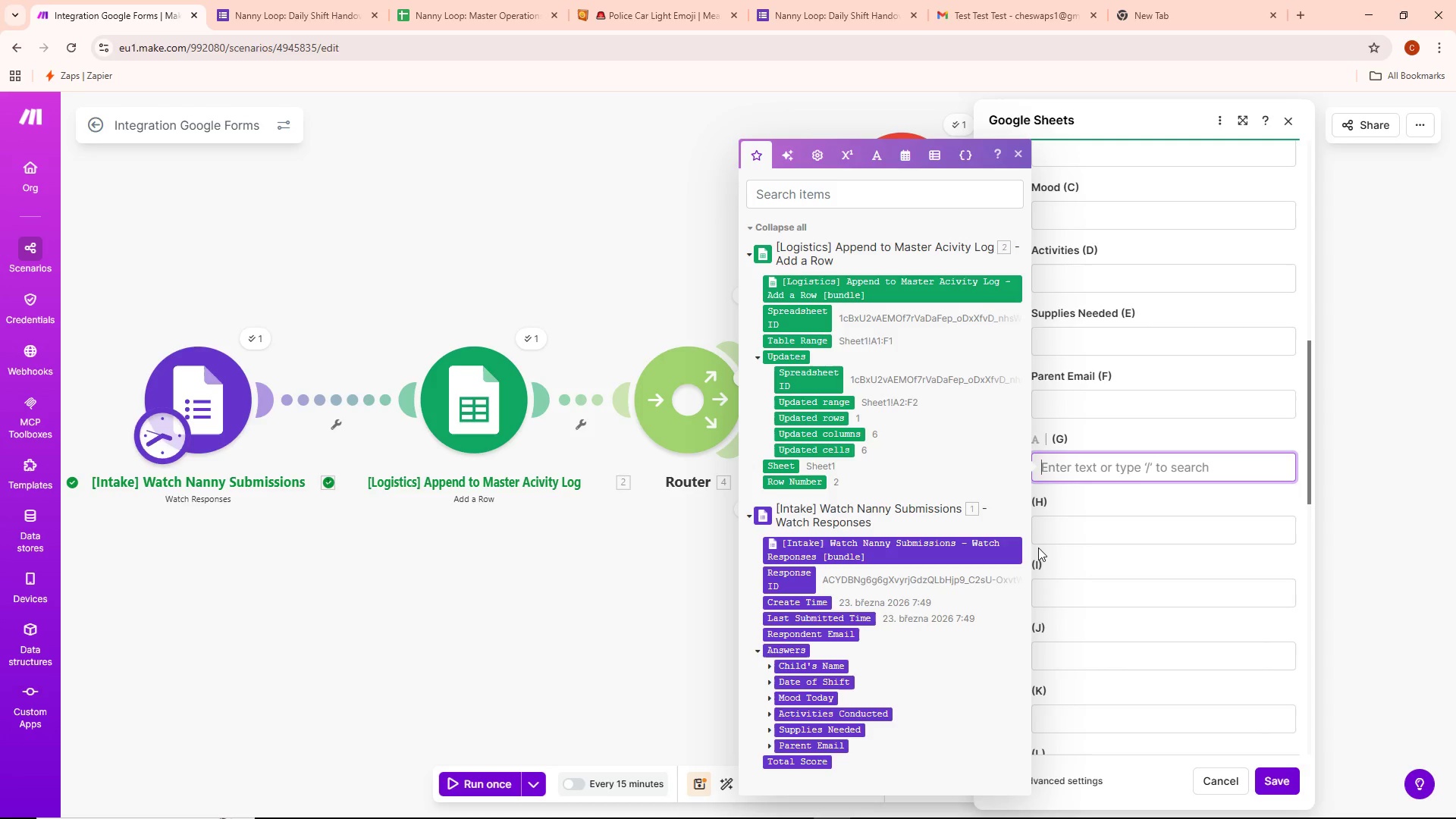 
wait(38.47)
 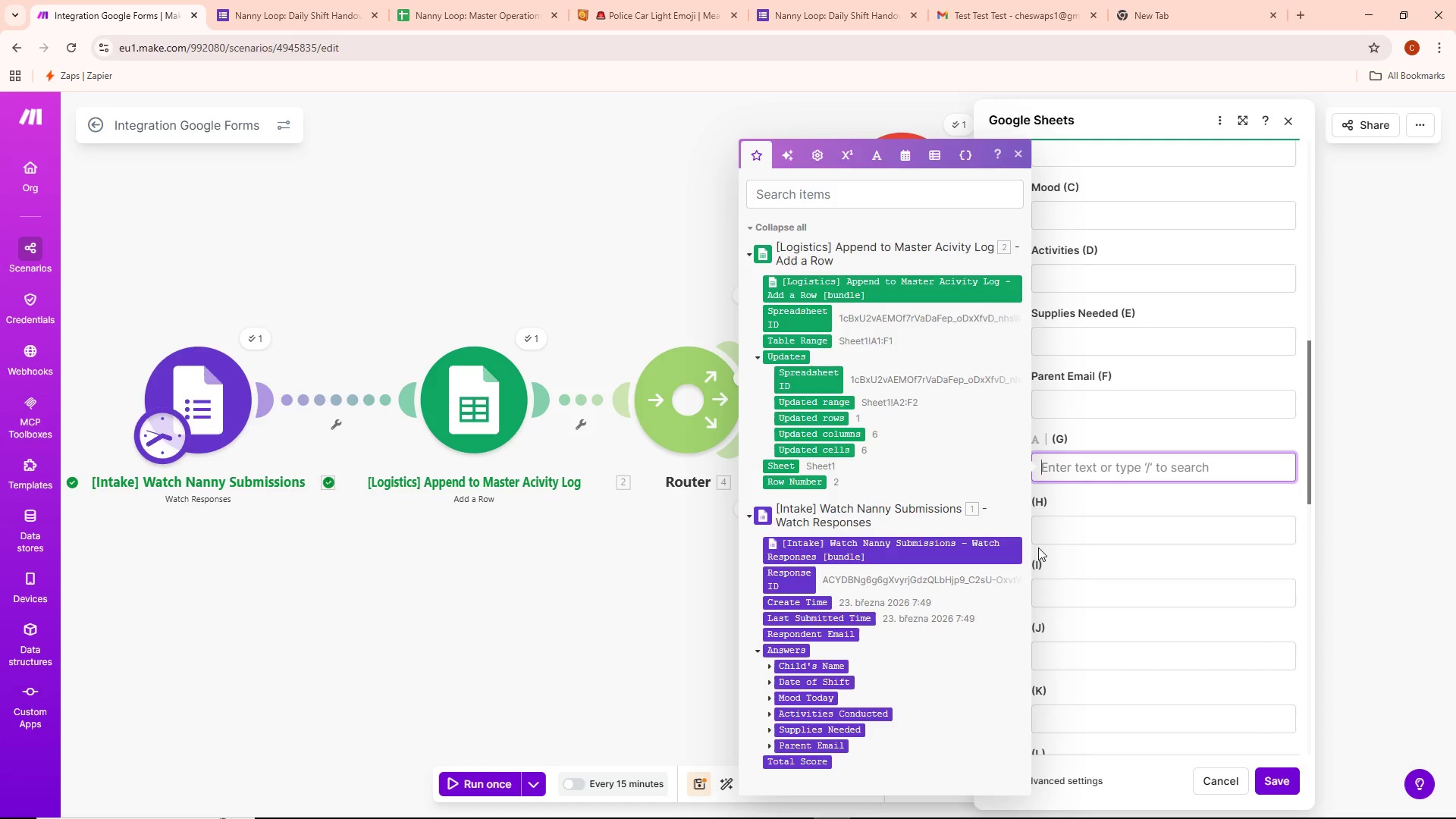 
left_click([1118, 474])
 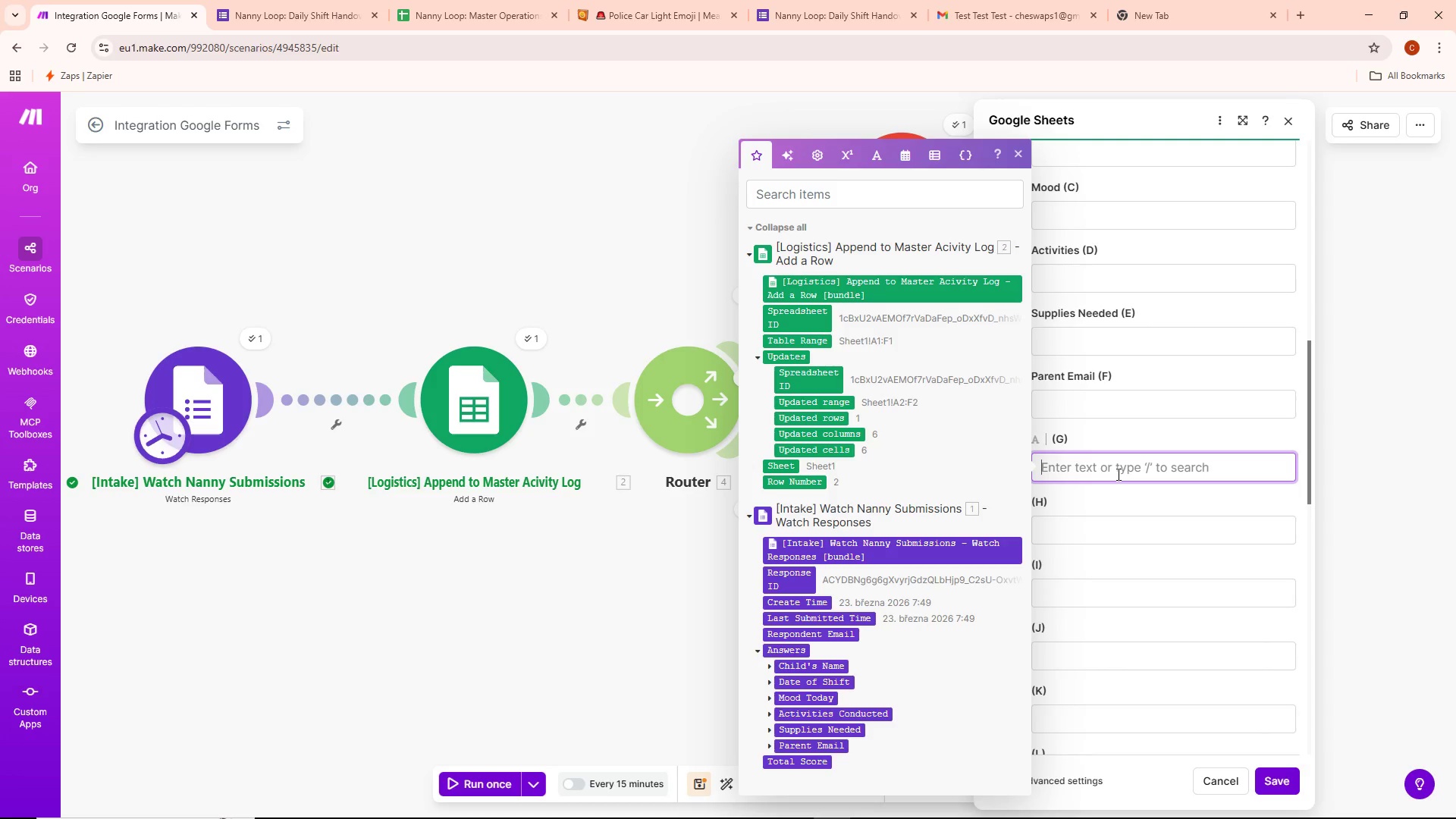 
type(Notes)
key(Backspace)
key(Backspace)
key(Backspace)
key(Backspace)
key(Backspace)
key(Backspace)
 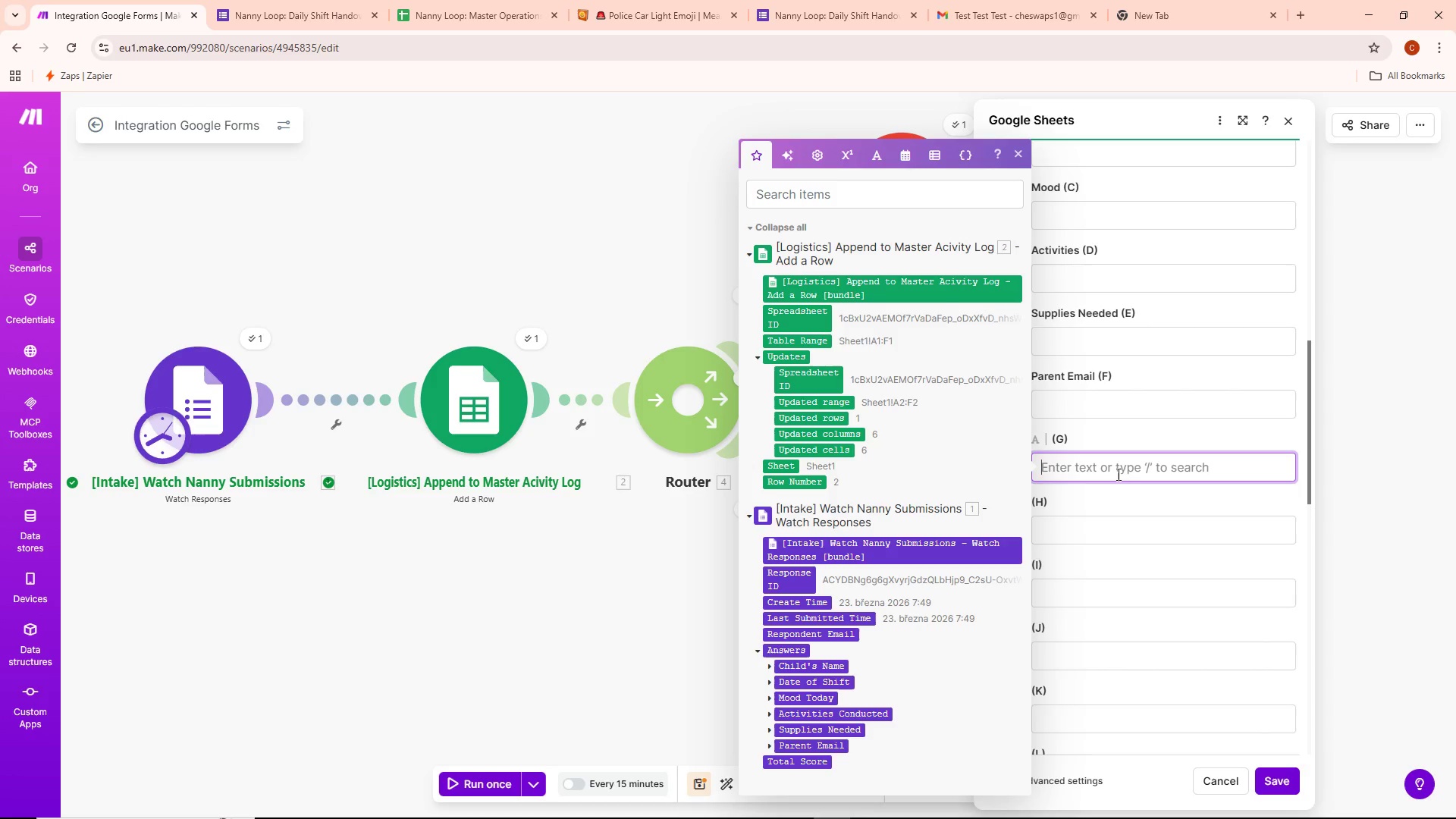 
wait(6.19)
 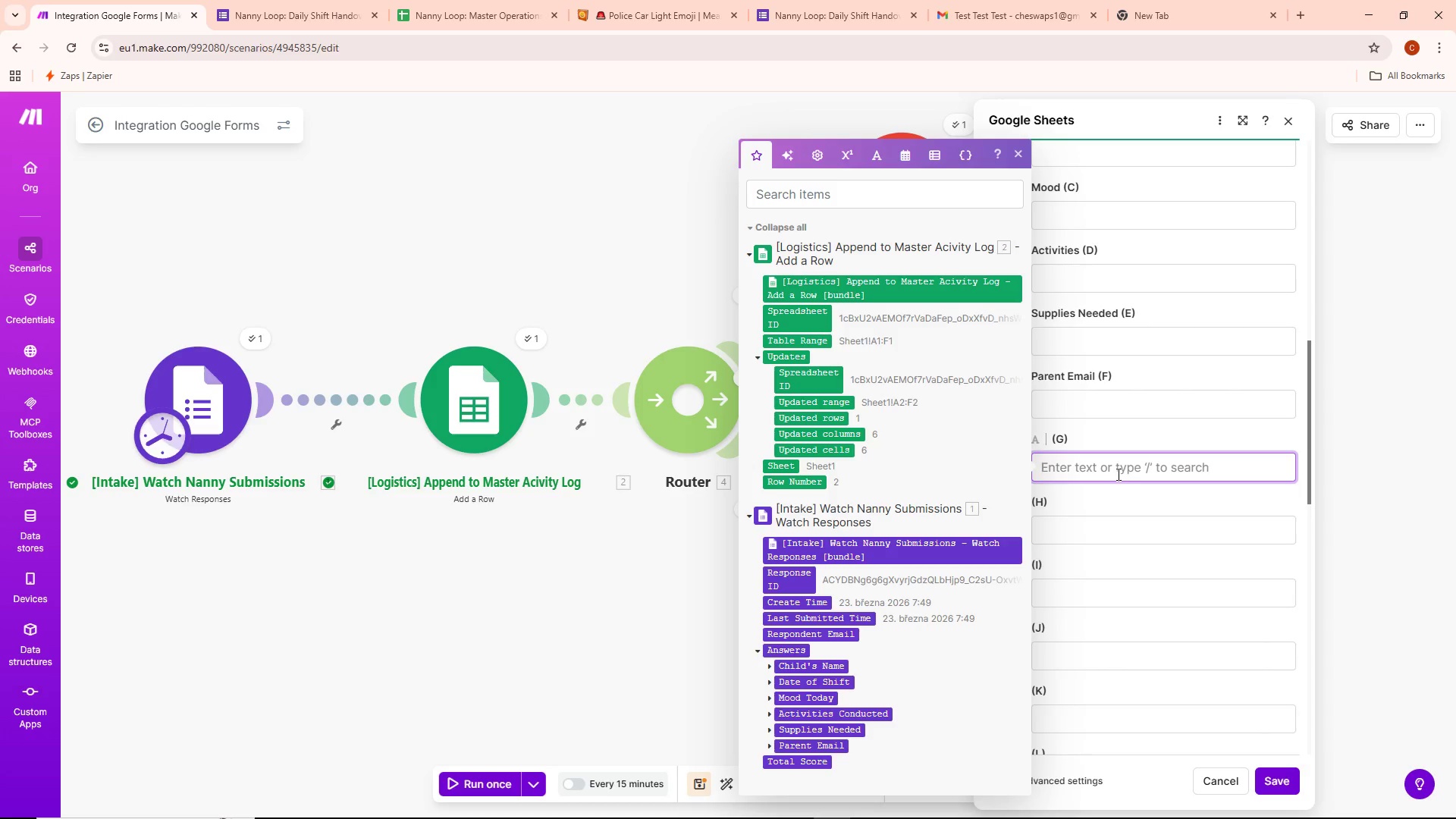 
left_click([1161, 0])
 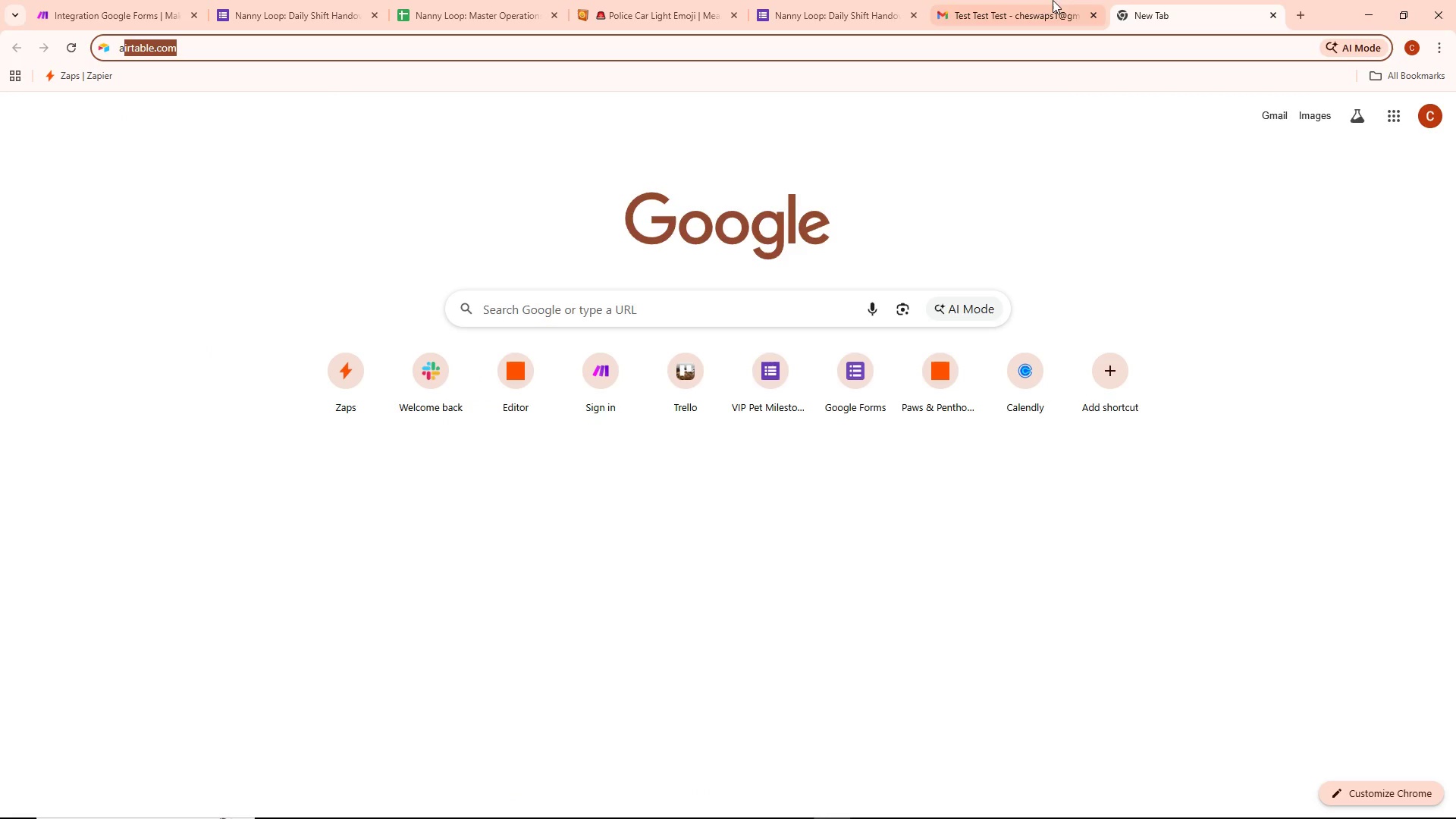 
left_click([1030, 0])
 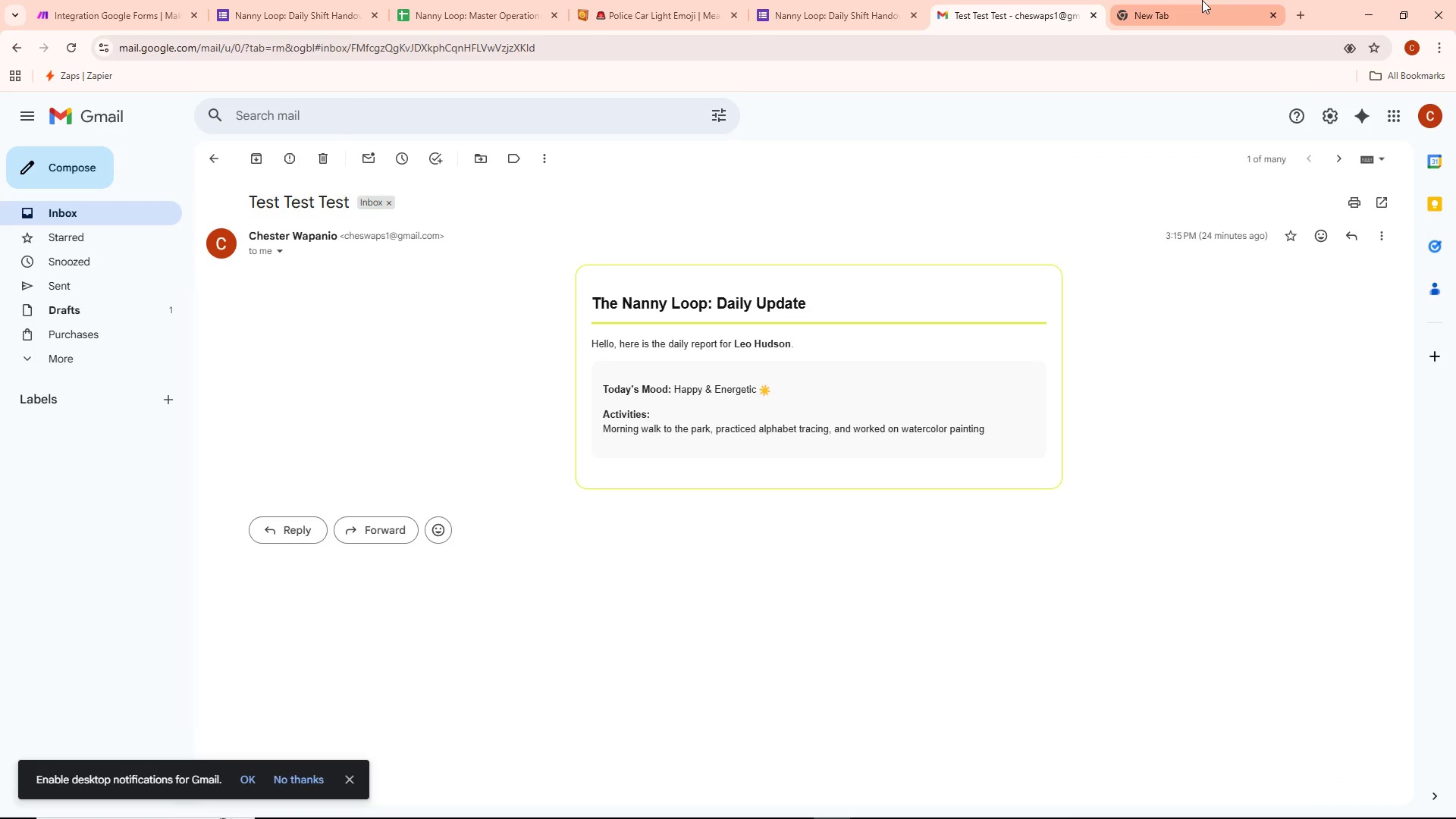 
left_click([1201, 0])
 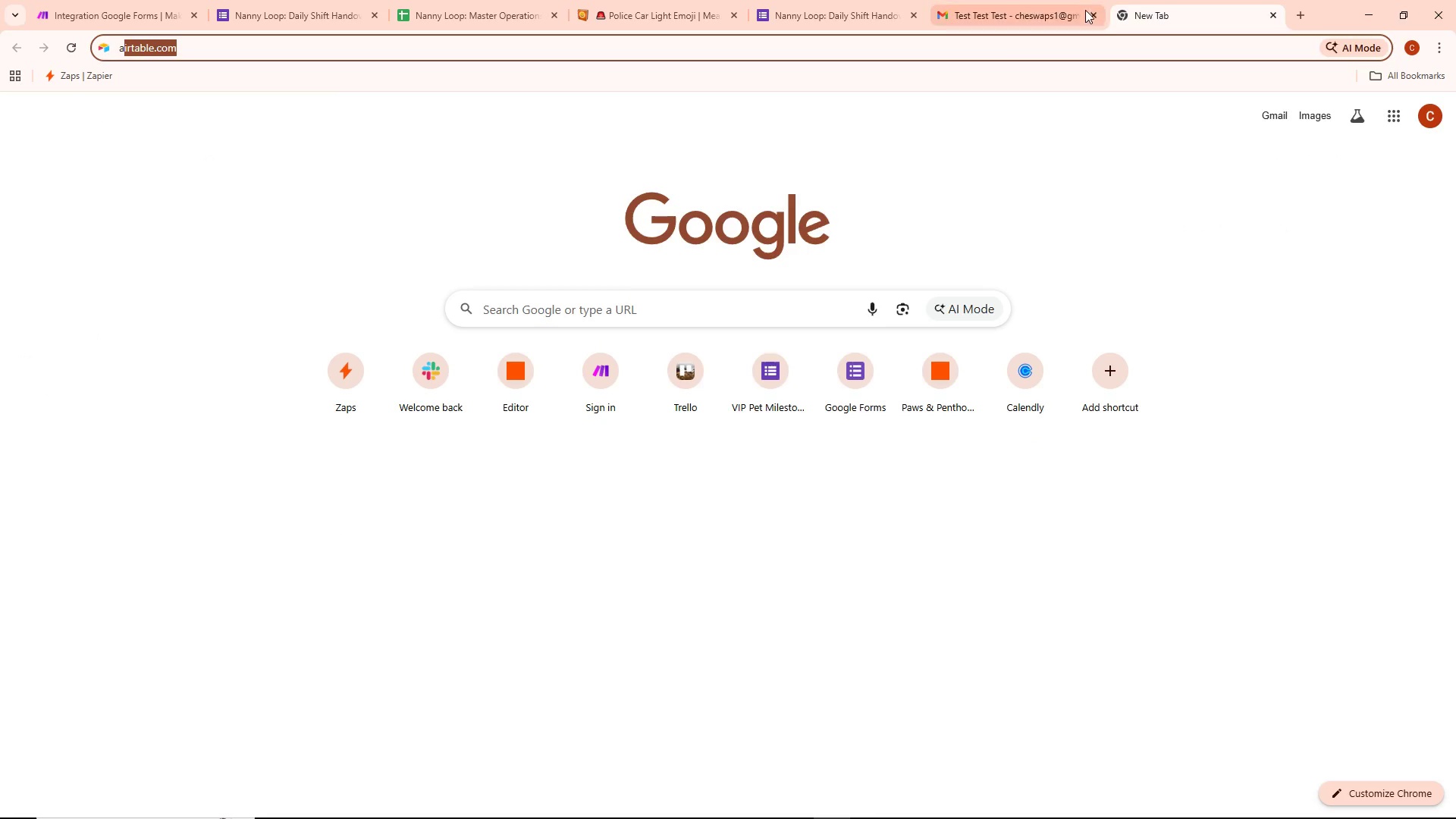 
left_click([1034, 9])
 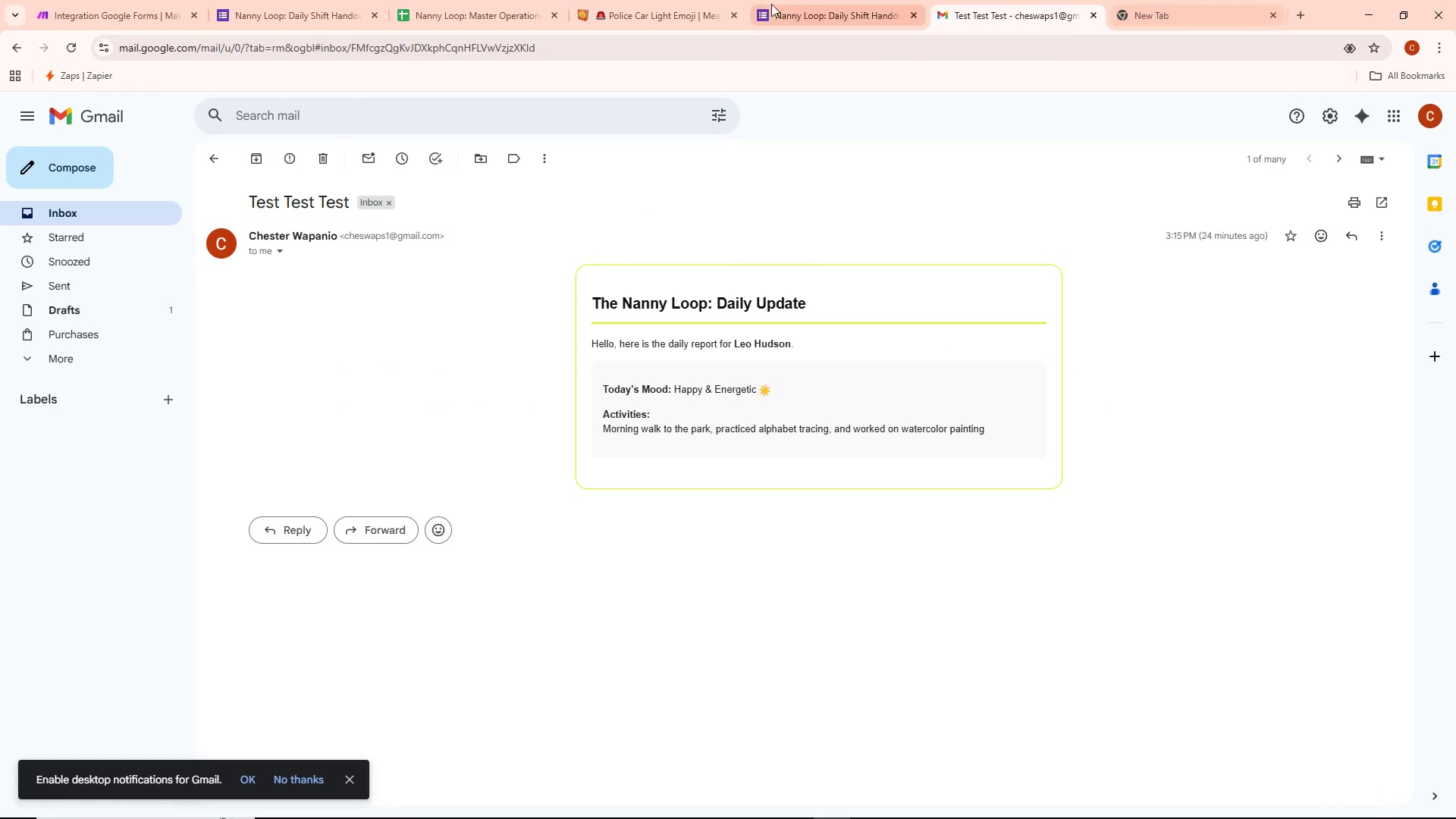 
left_click([679, 0])
 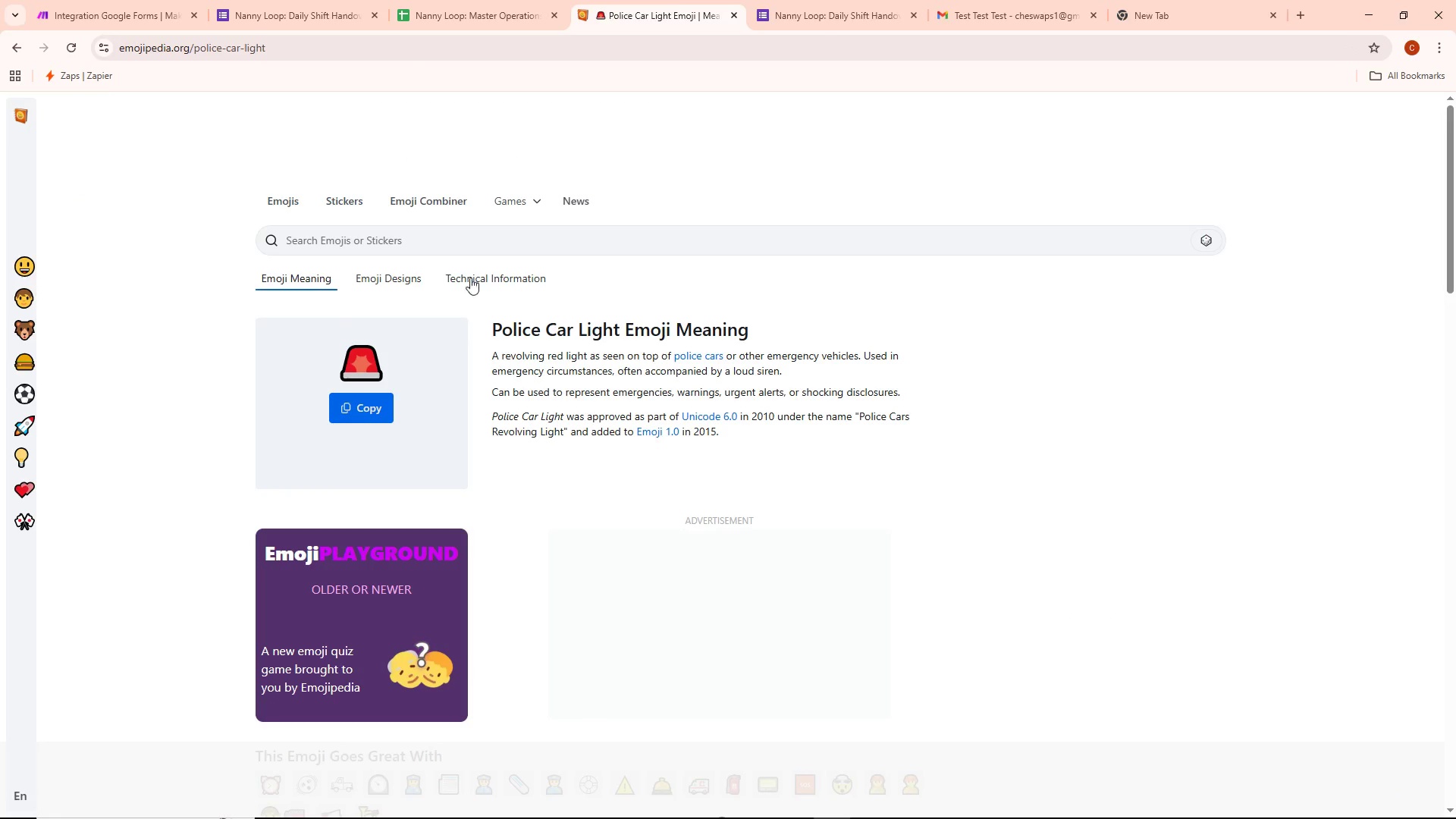 
left_click([453, 249])
 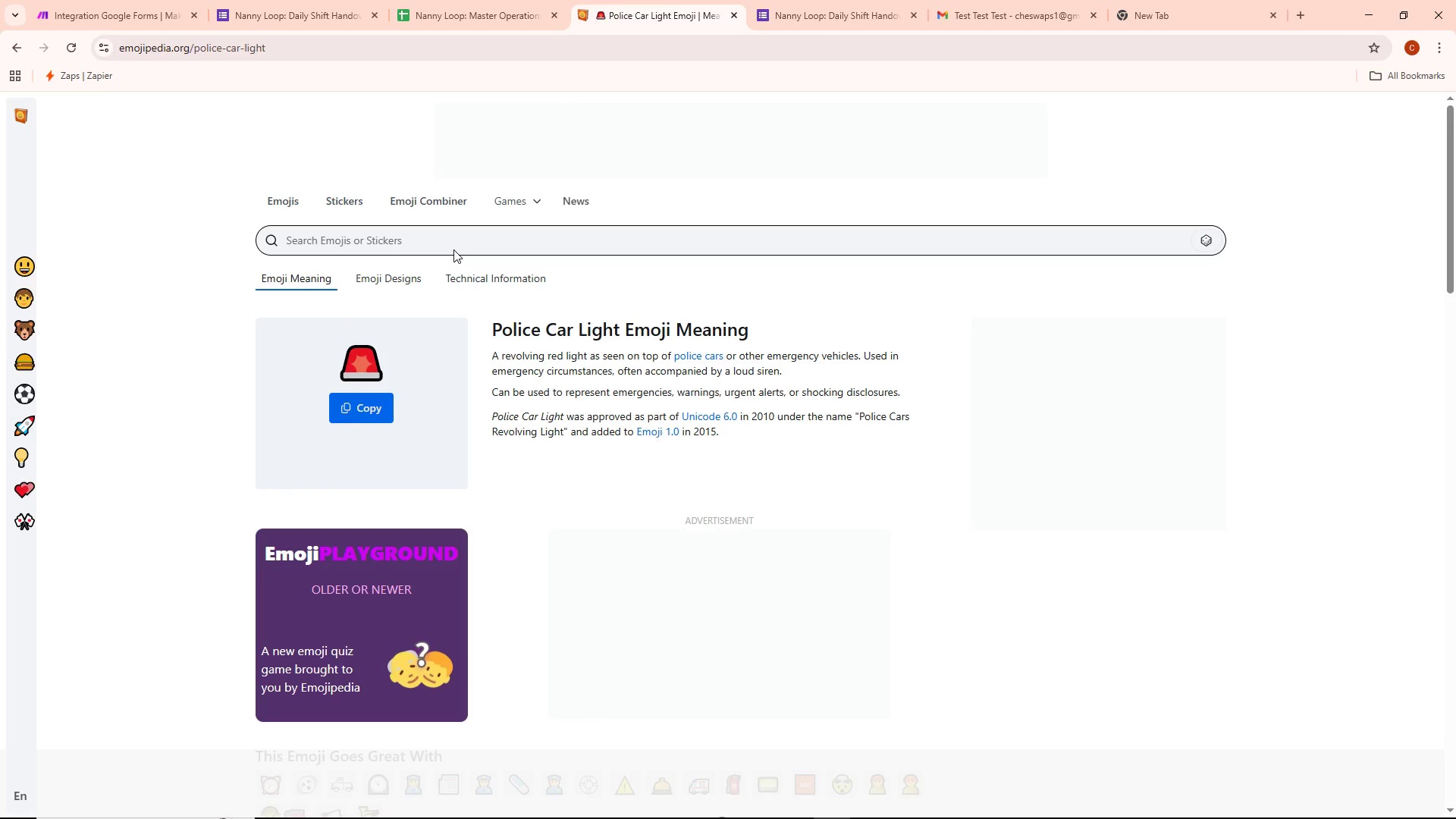 
left_click([456, 243])
 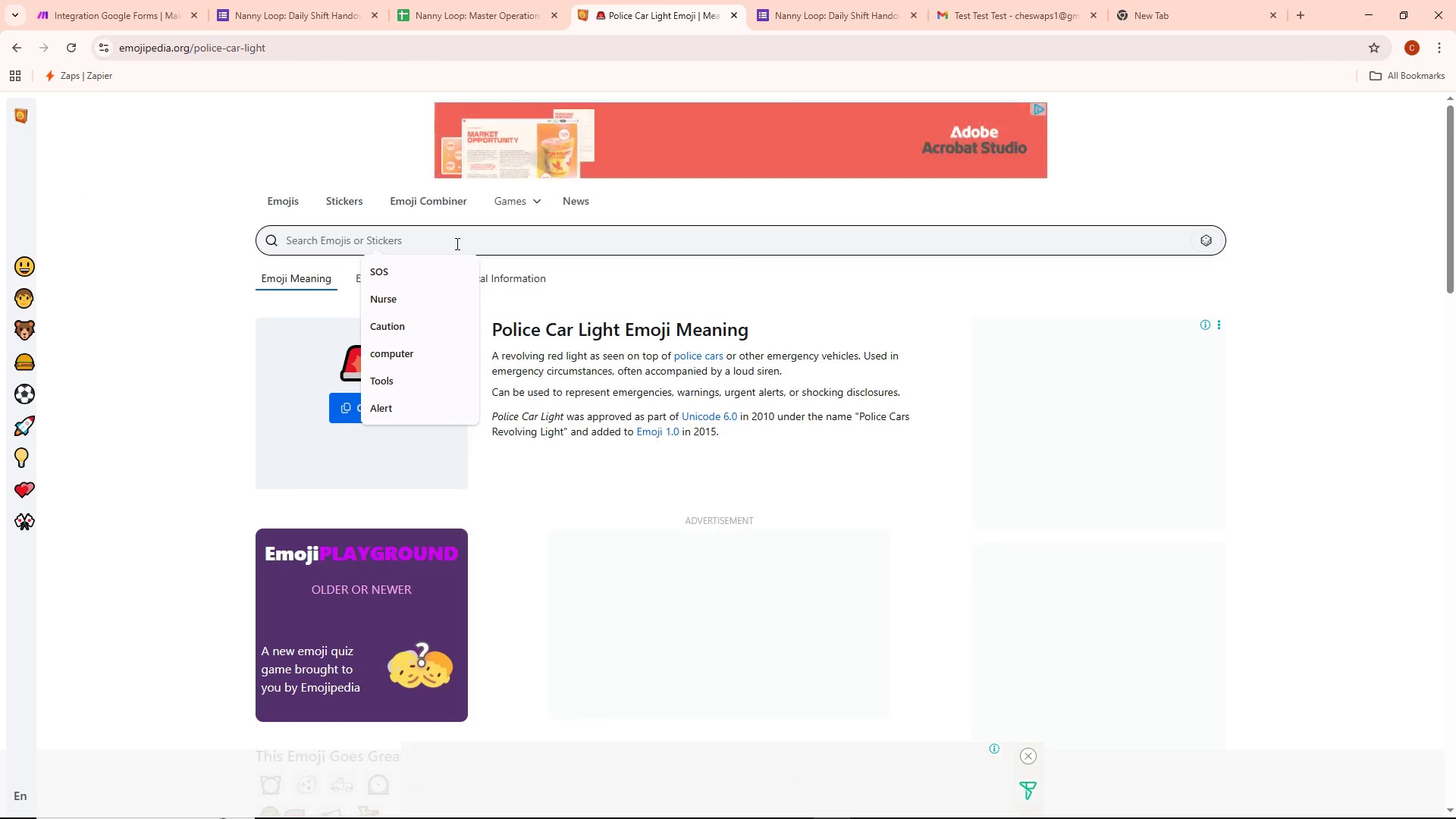 
type(warning)
 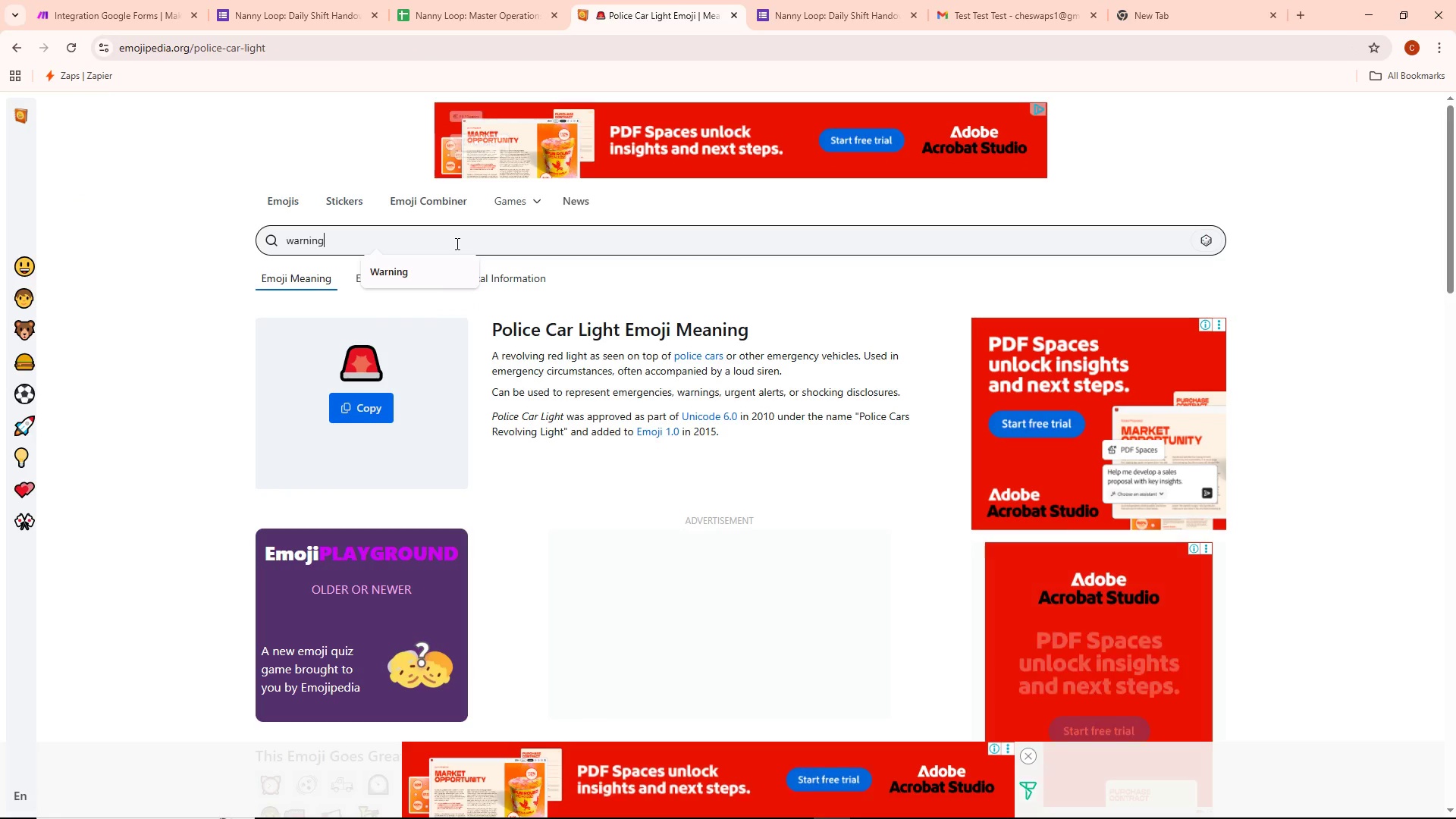 
key(Enter)
 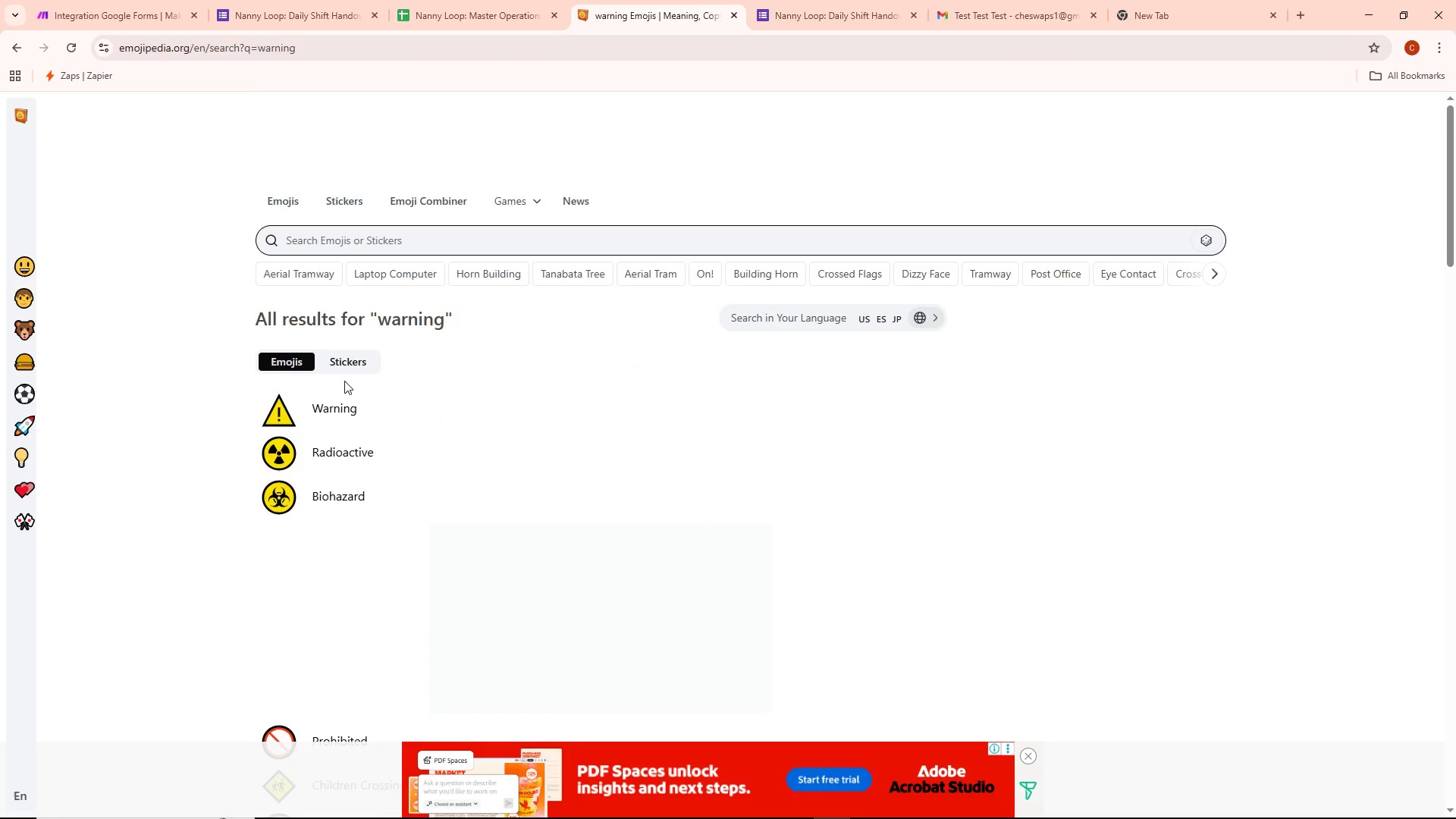 
left_click([284, 409])
 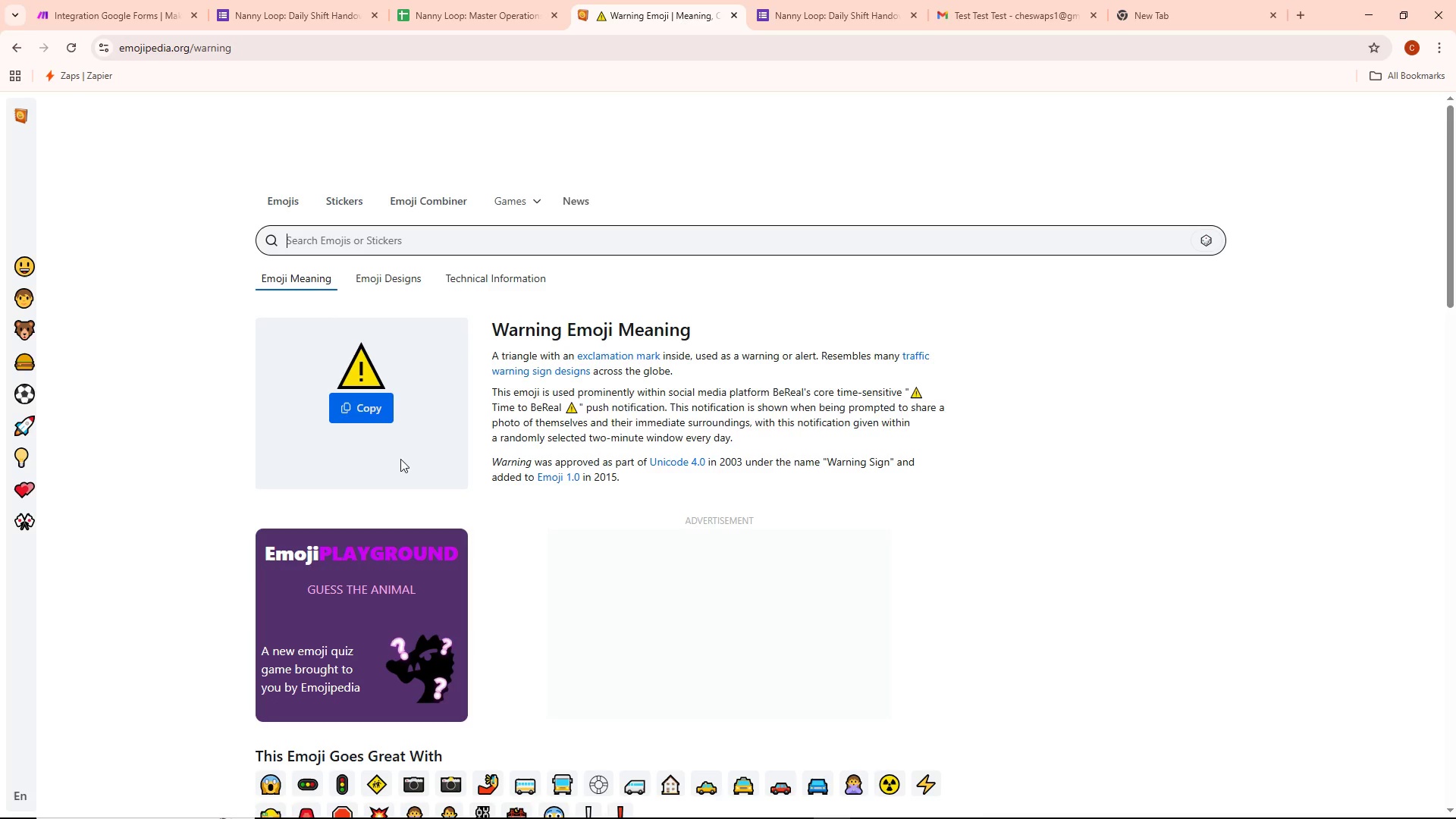 
left_click([364, 411])
 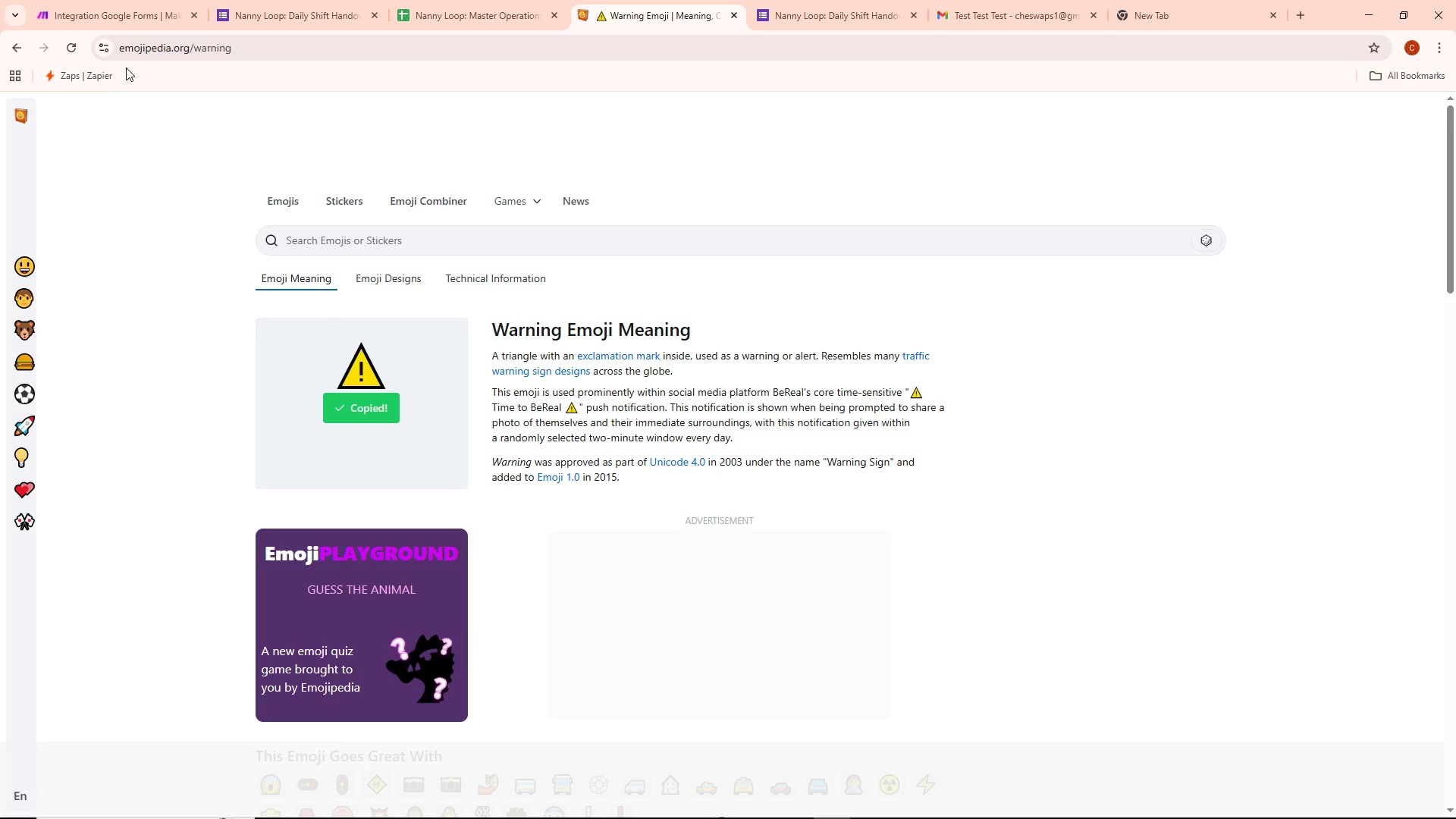 
left_click([130, 8])
 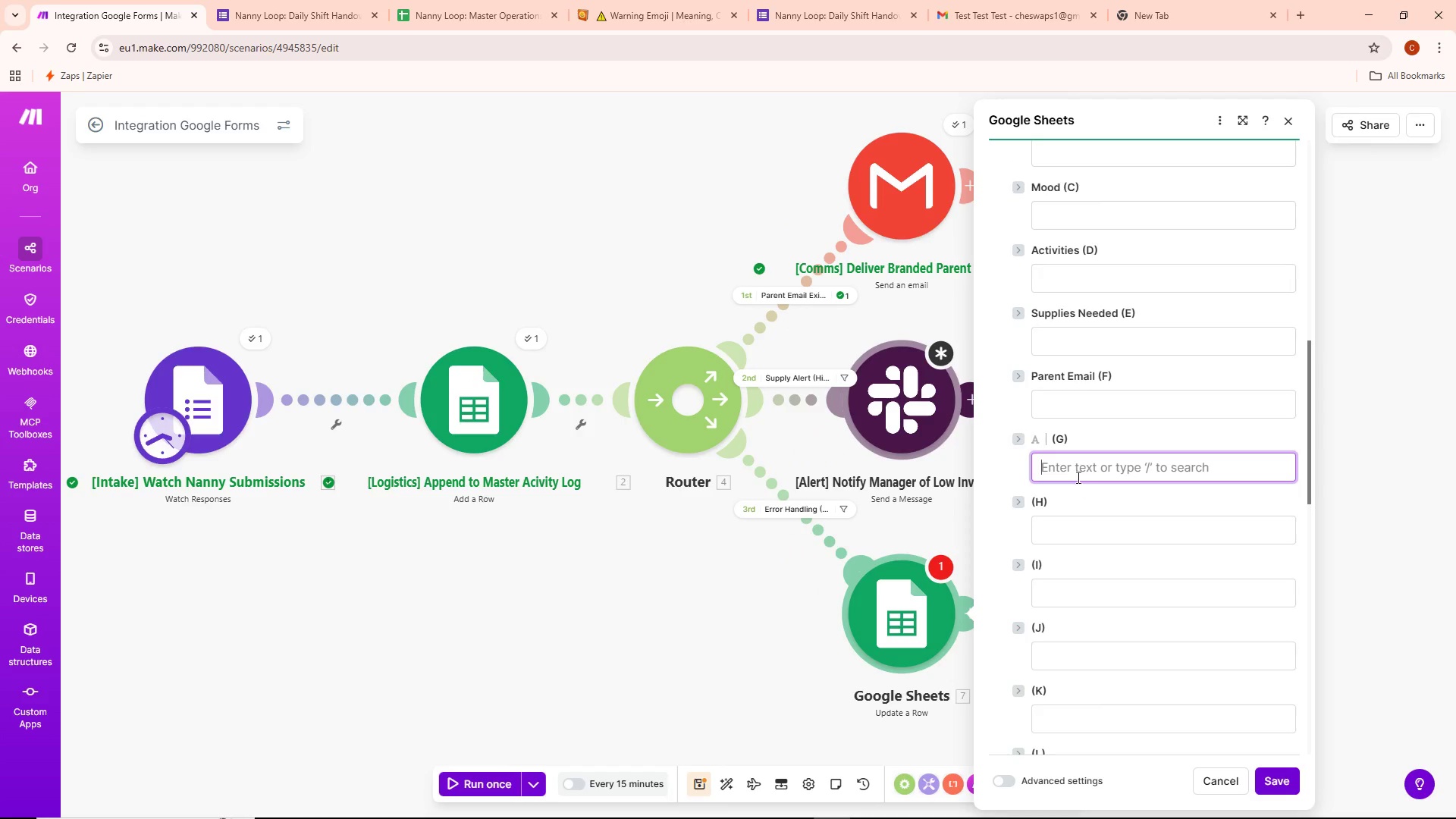 
left_click([1073, 471])
 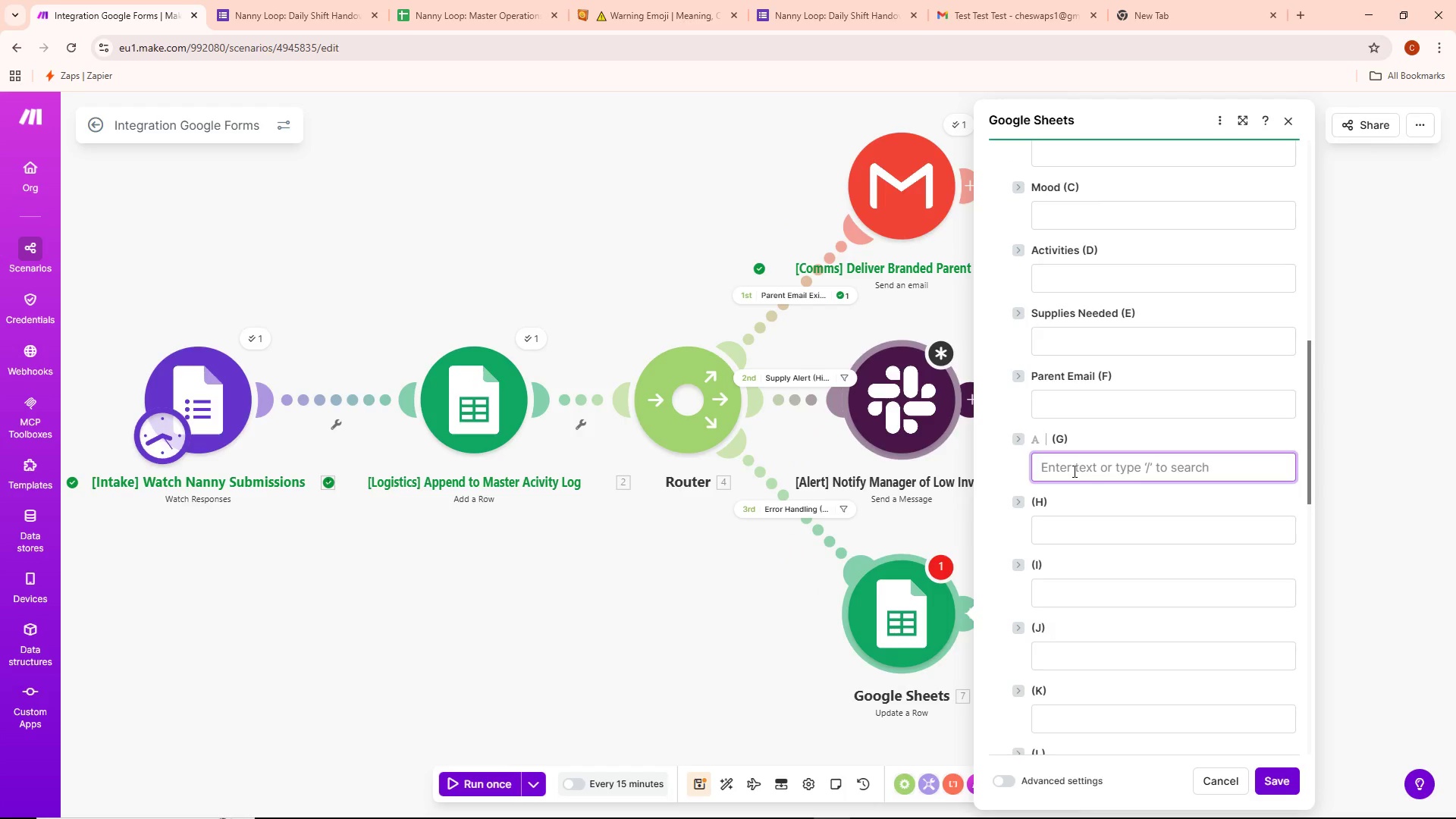 
key(Control+ControlLeft)
 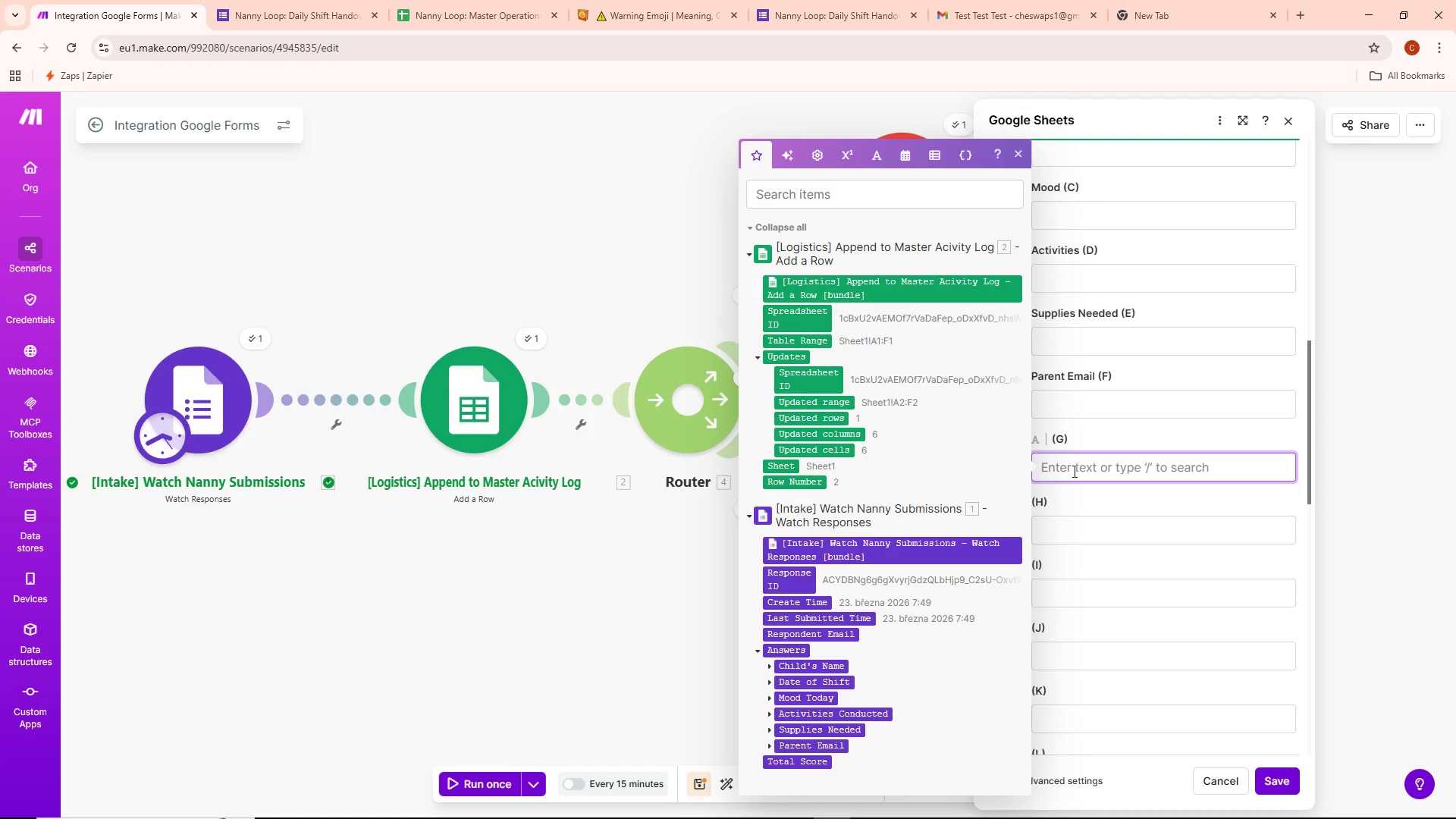 
key(Control+V)
 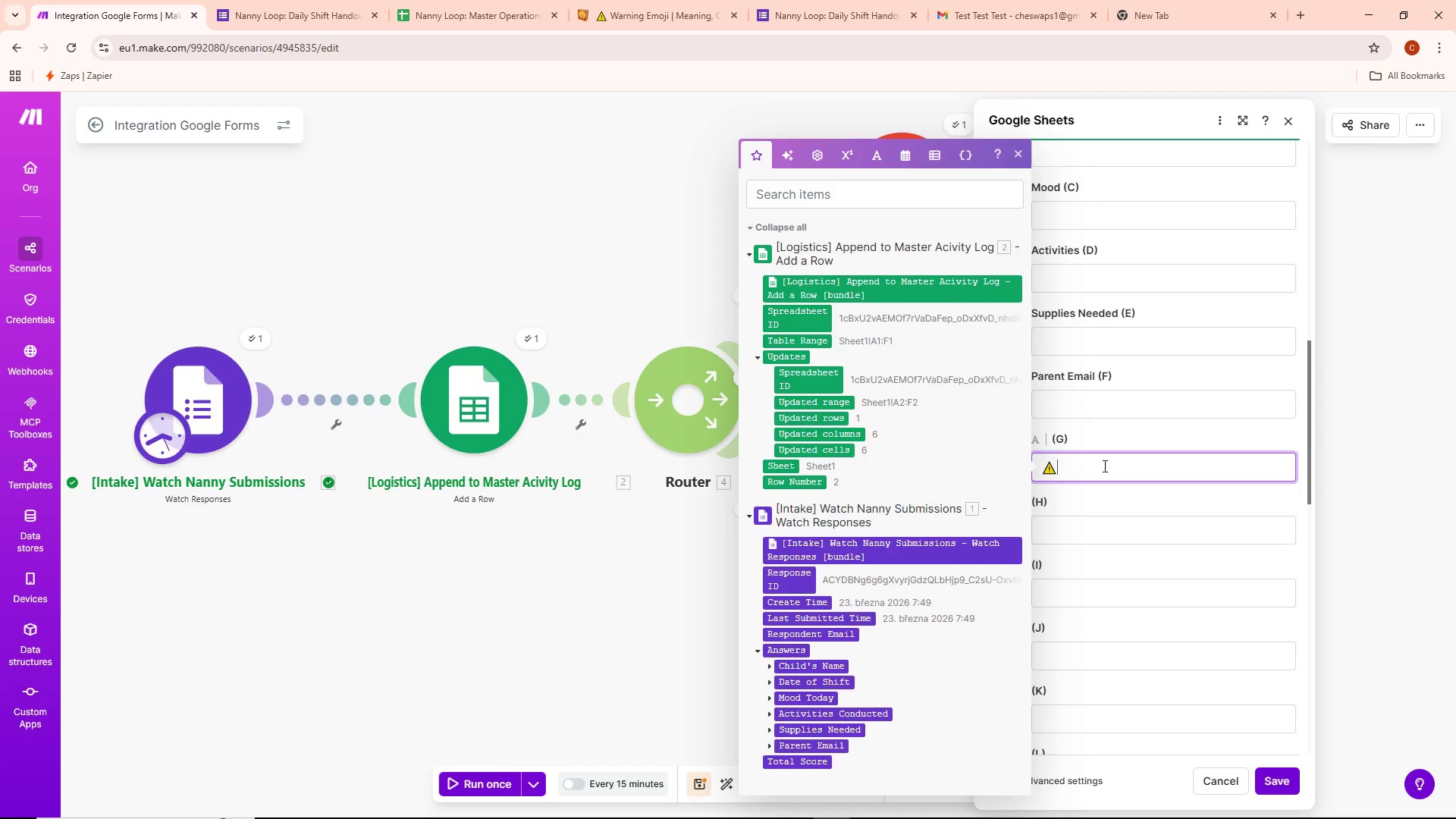 
type( Action Required)
 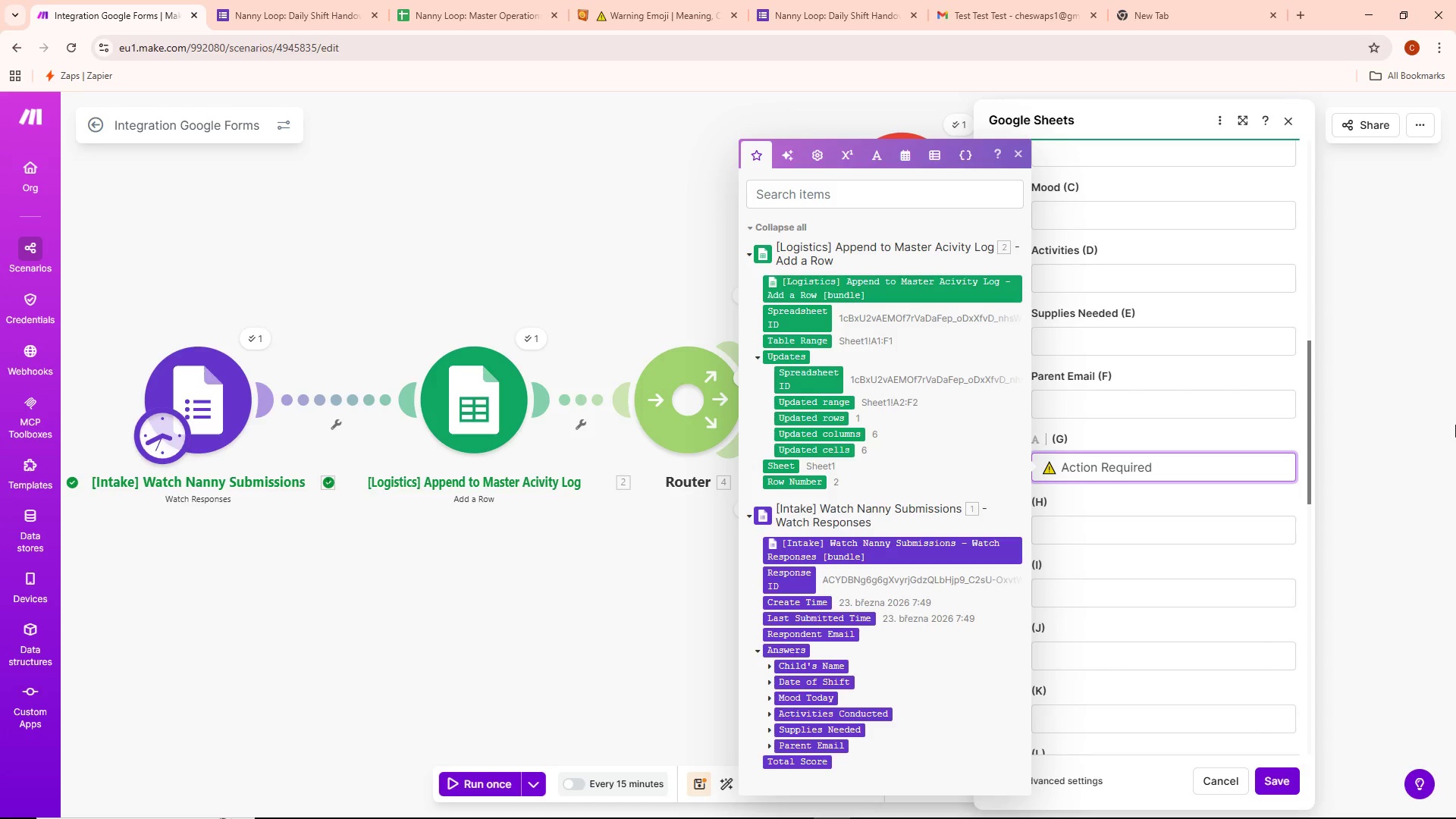 
type(: Ms)
key(Backspace)
type(issing Parent email)
 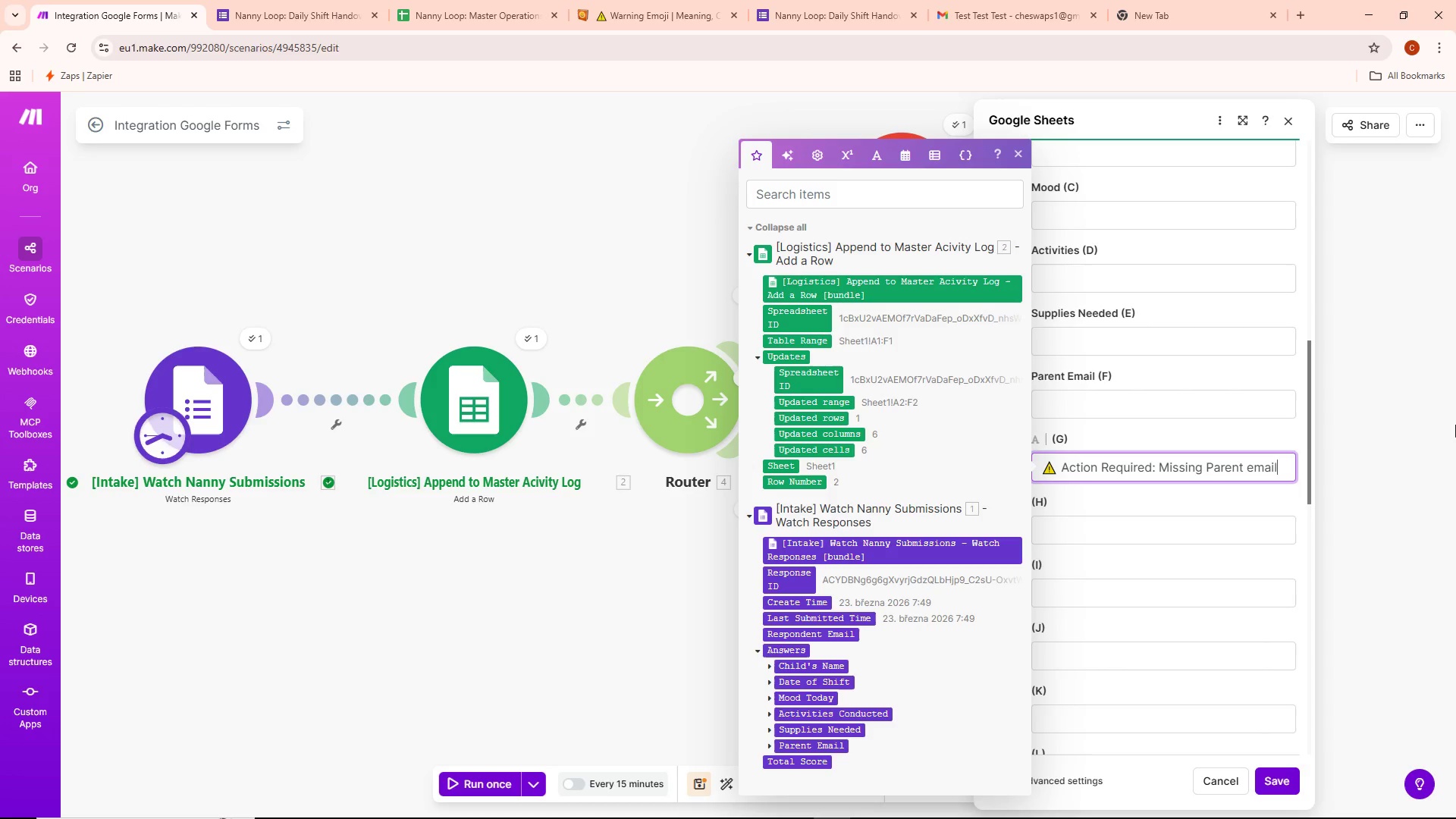 
key(Control+ControlLeft)
 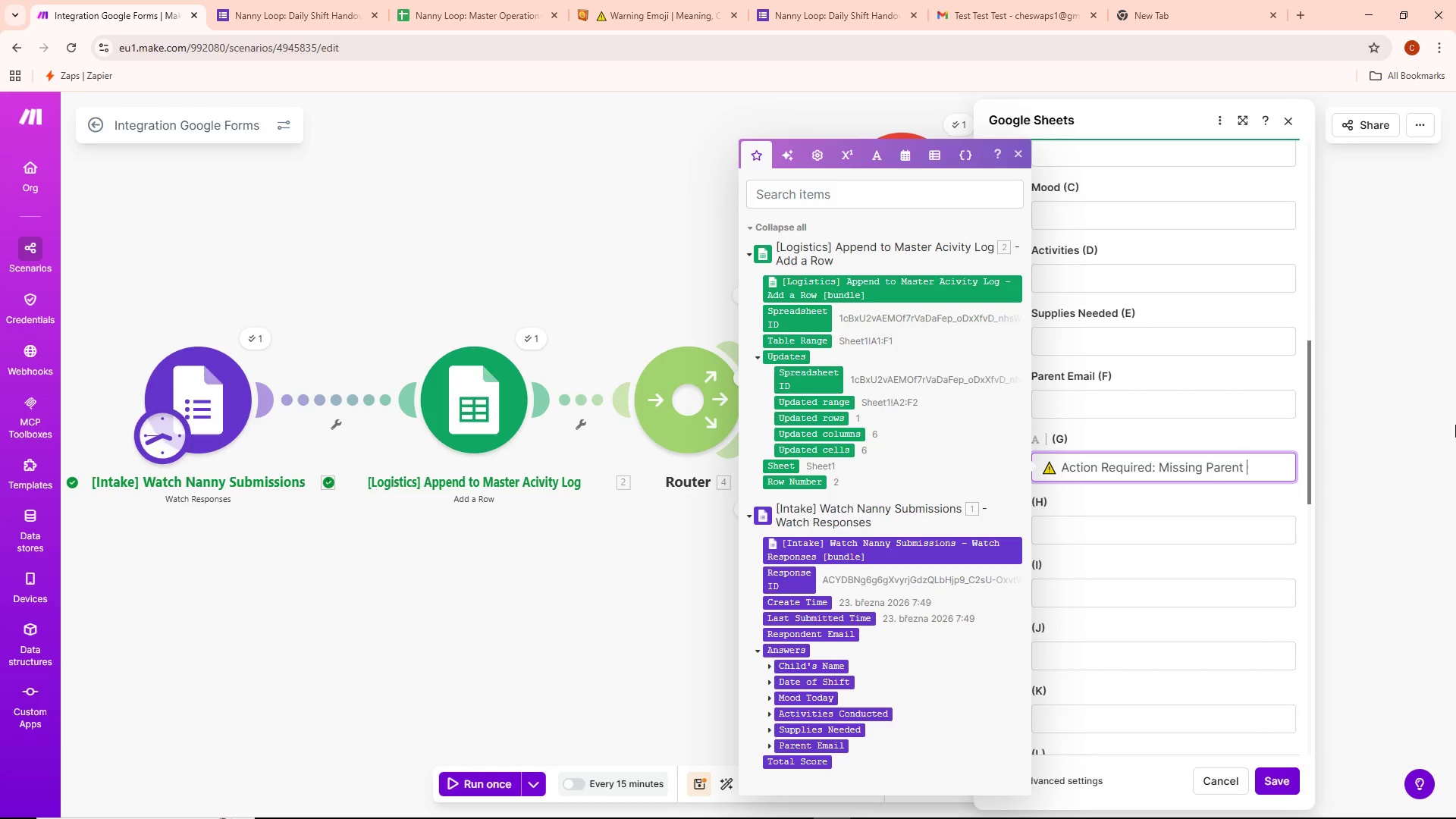 
key(Control+Backspace)
 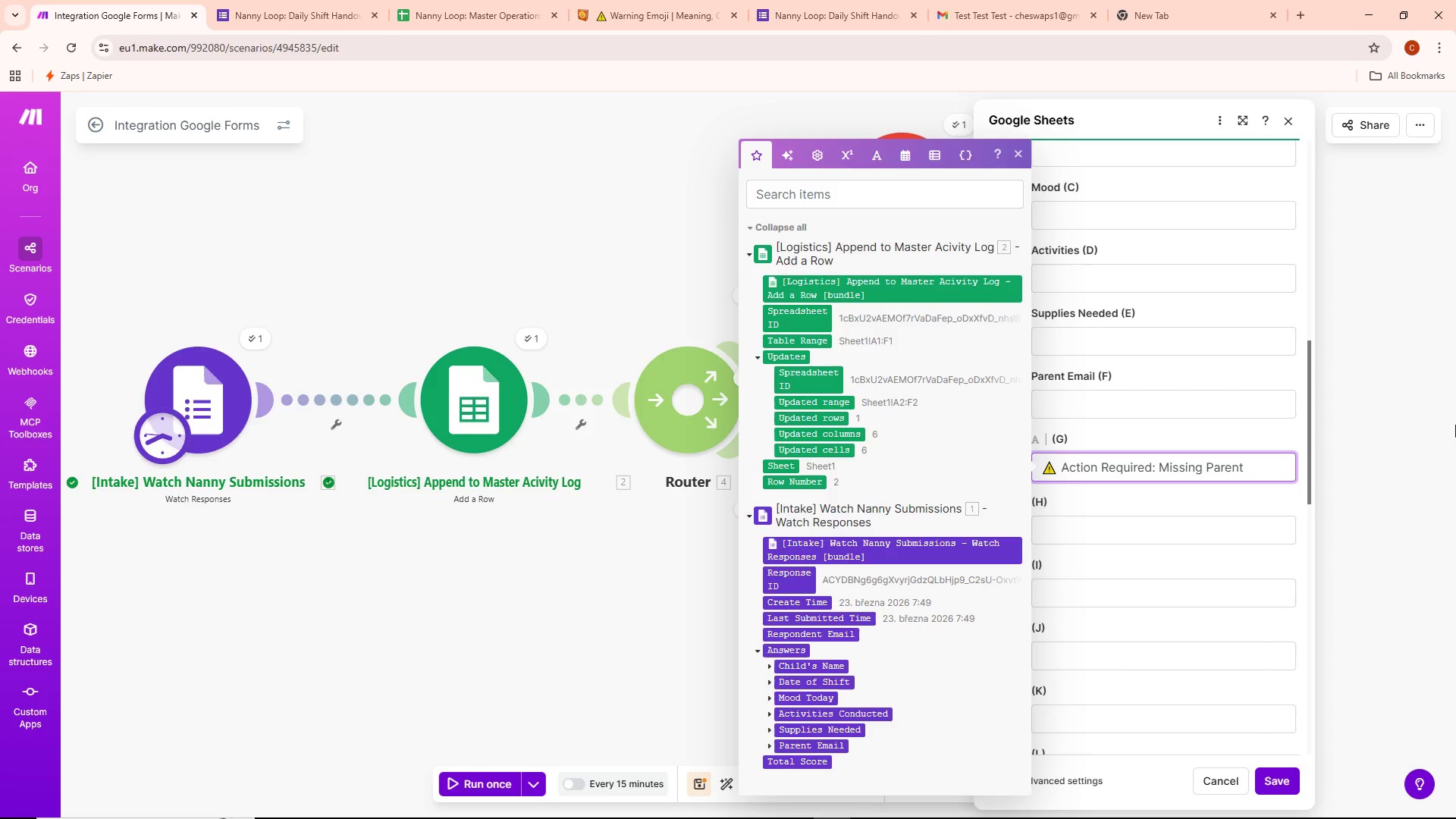 
type(Email)
 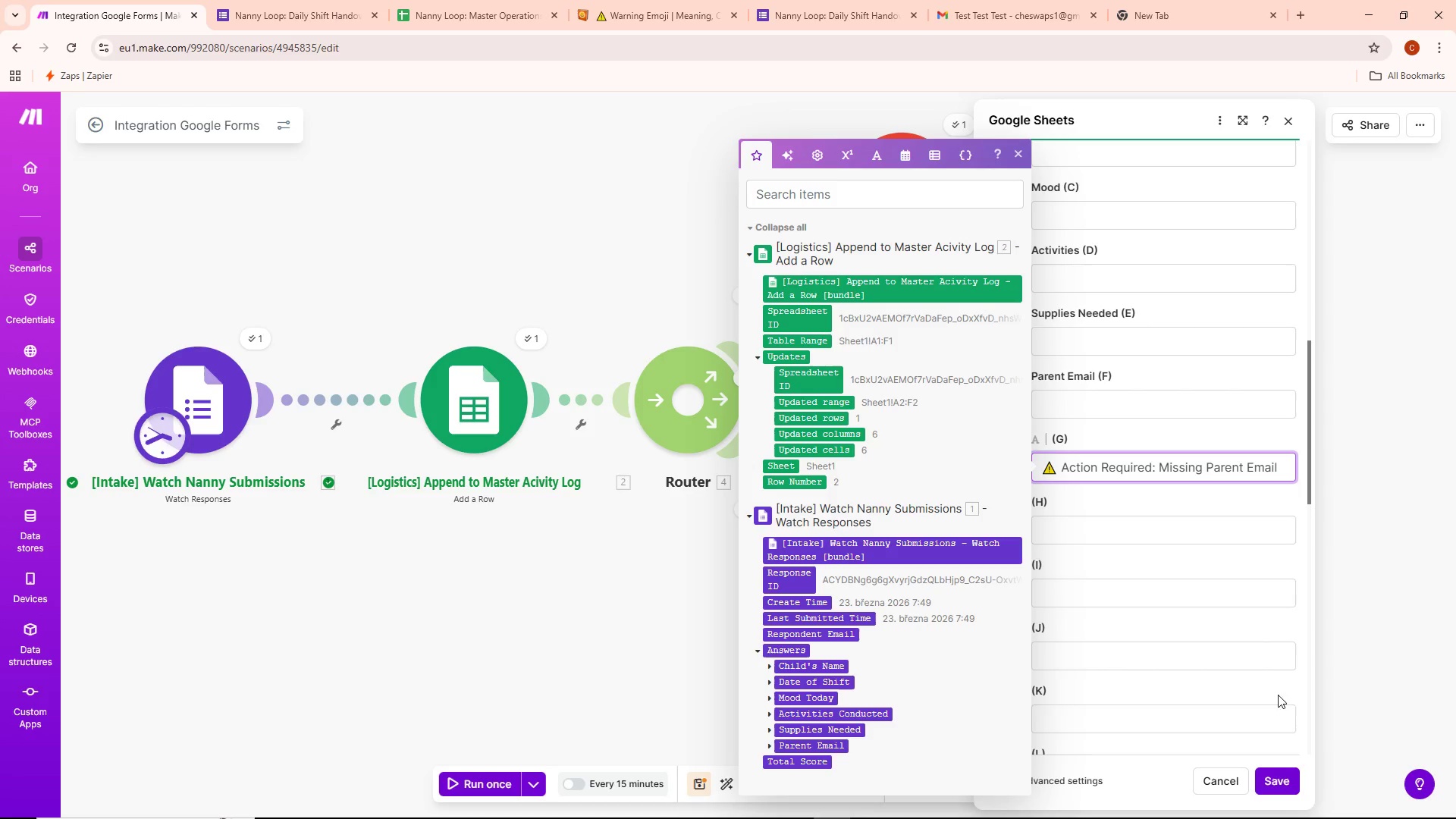 
left_click([1275, 779])
 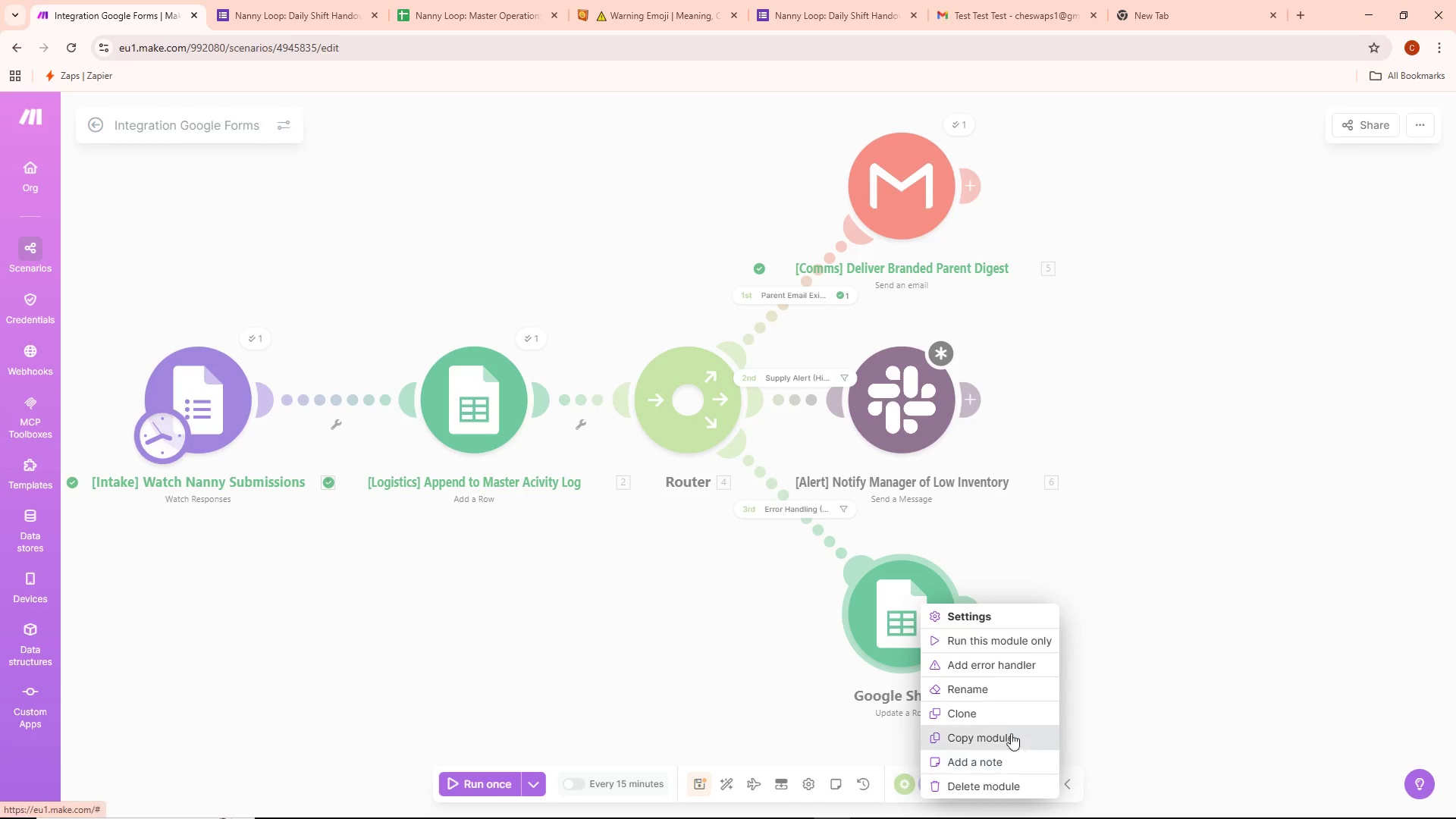 
scroll: coordinate [980, 714], scroll_direction: down, amount: 2.0
 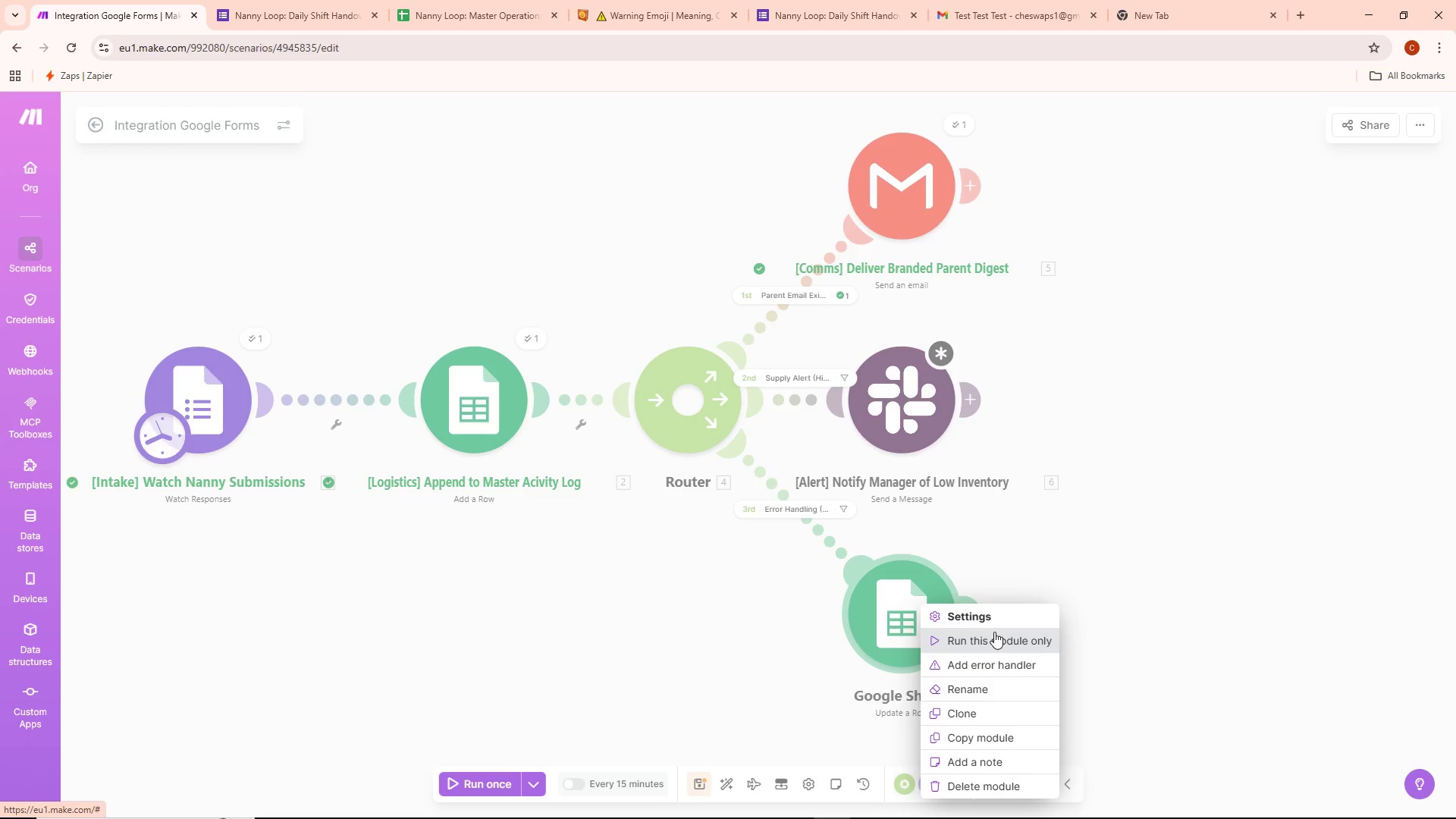 
left_click([974, 693])
 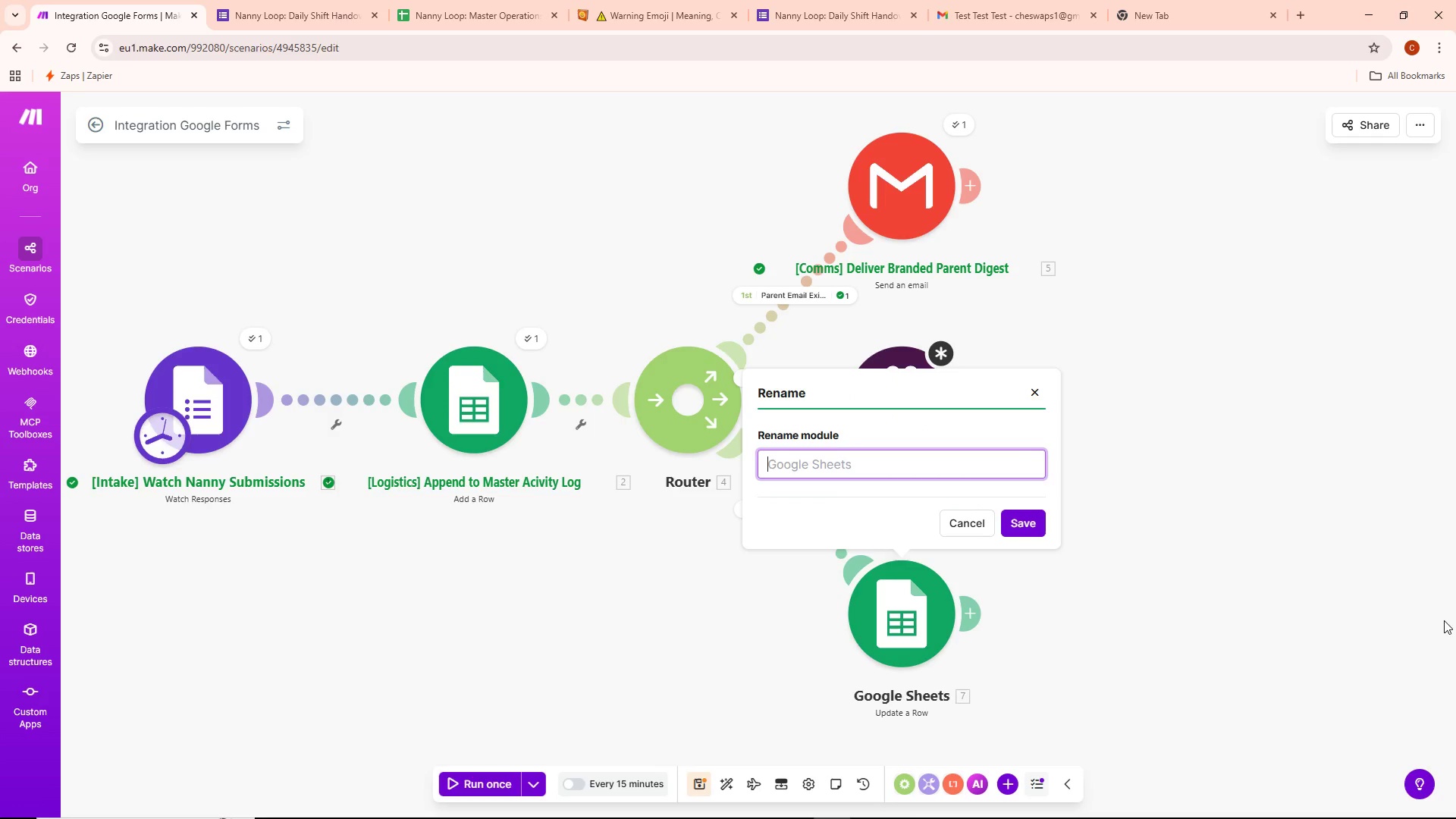 
wait(10.81)
 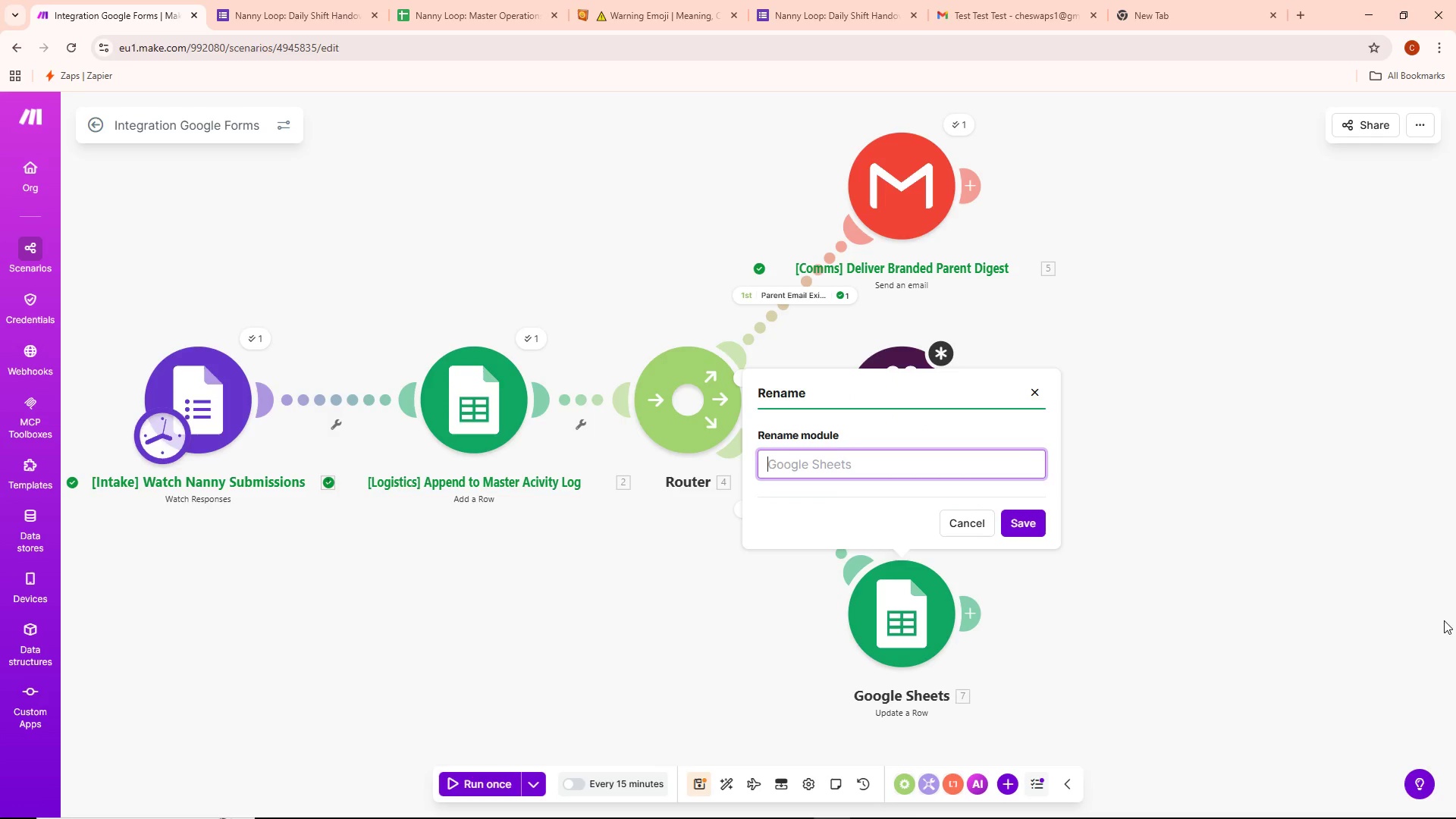 
type([Error] )
 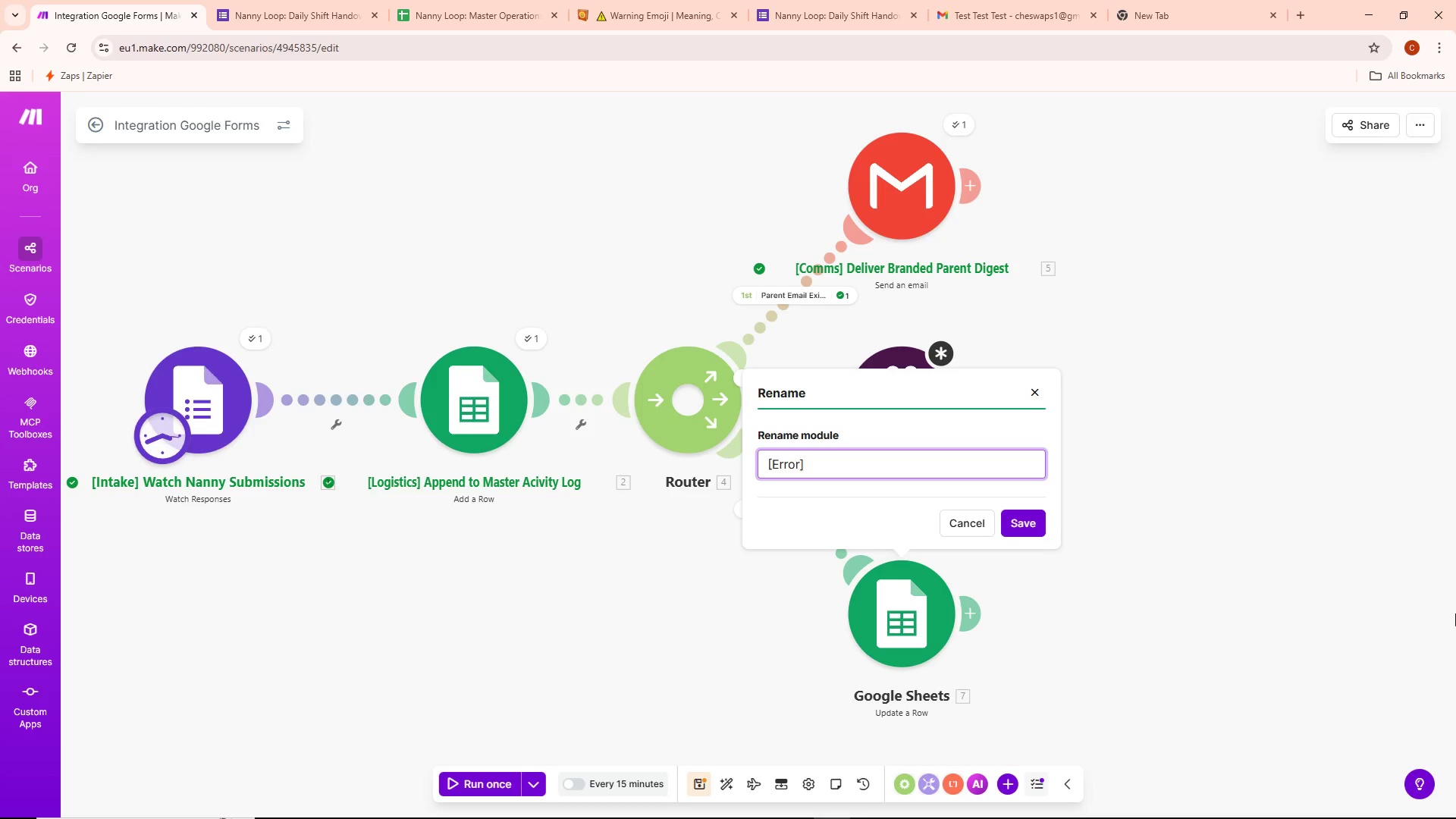 
type(Flag Row for Manul)
key(Backspace)
type(al Email Triage)
 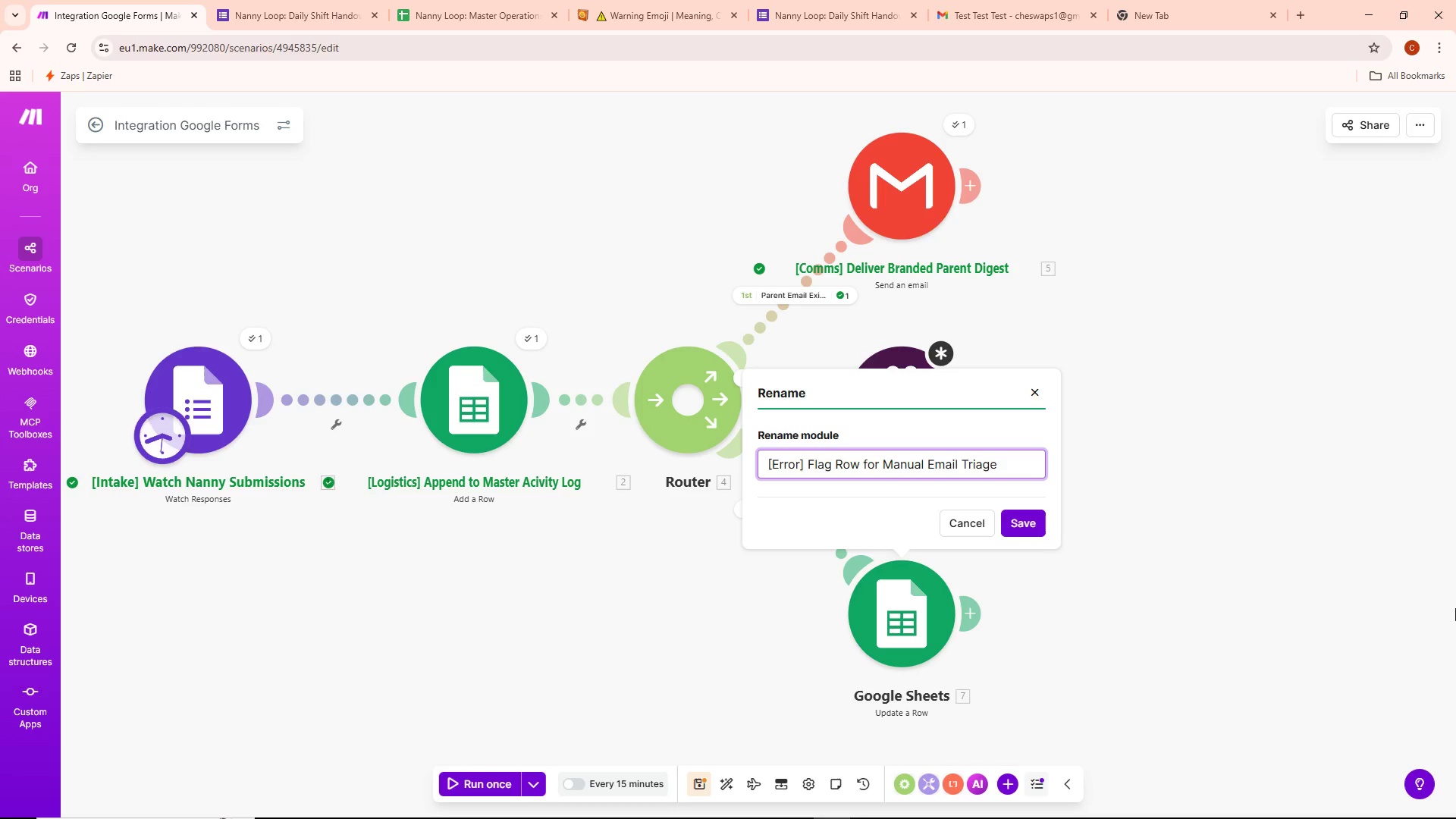 
wait(5.59)
 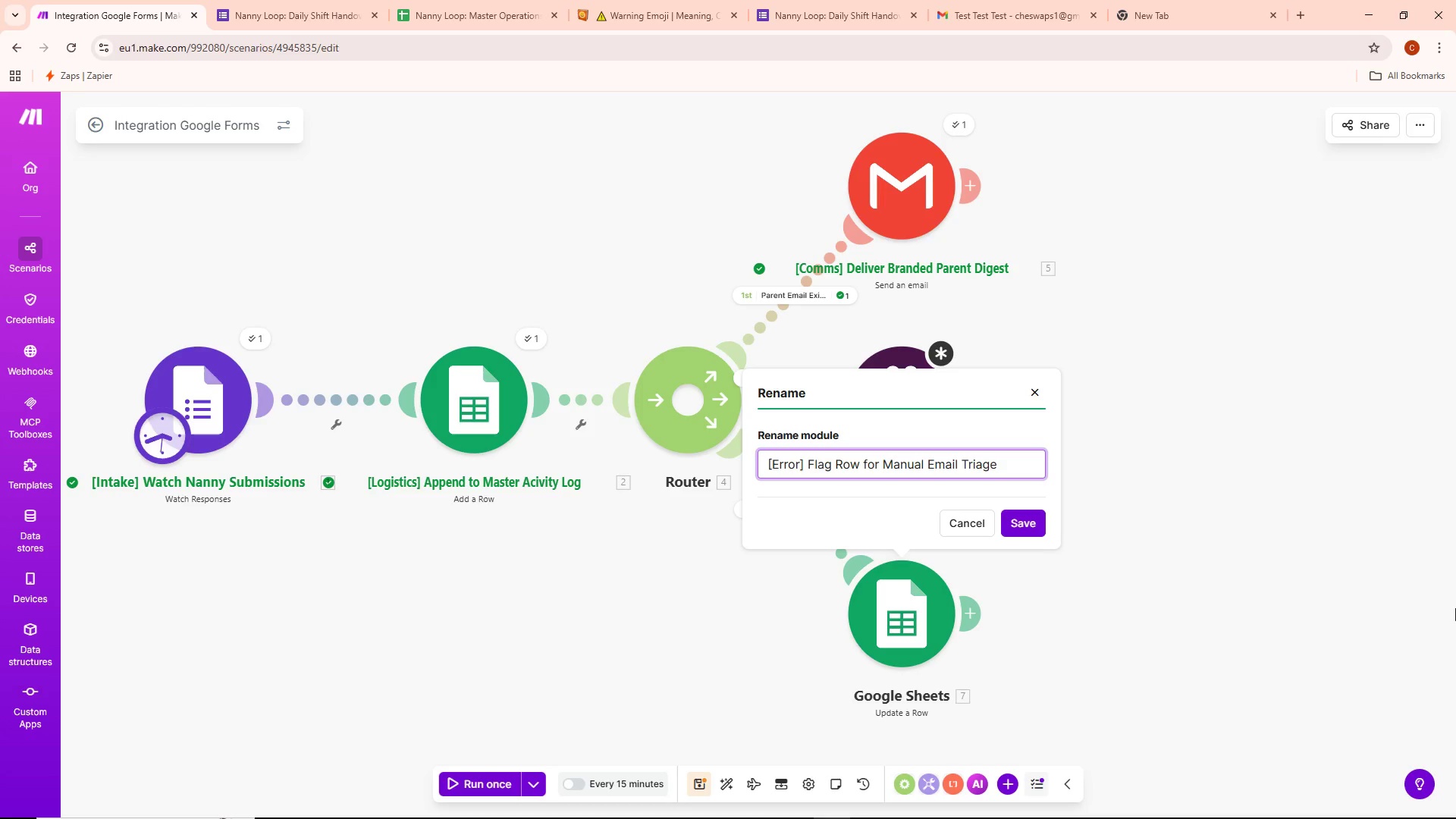 
left_click([1033, 520])
 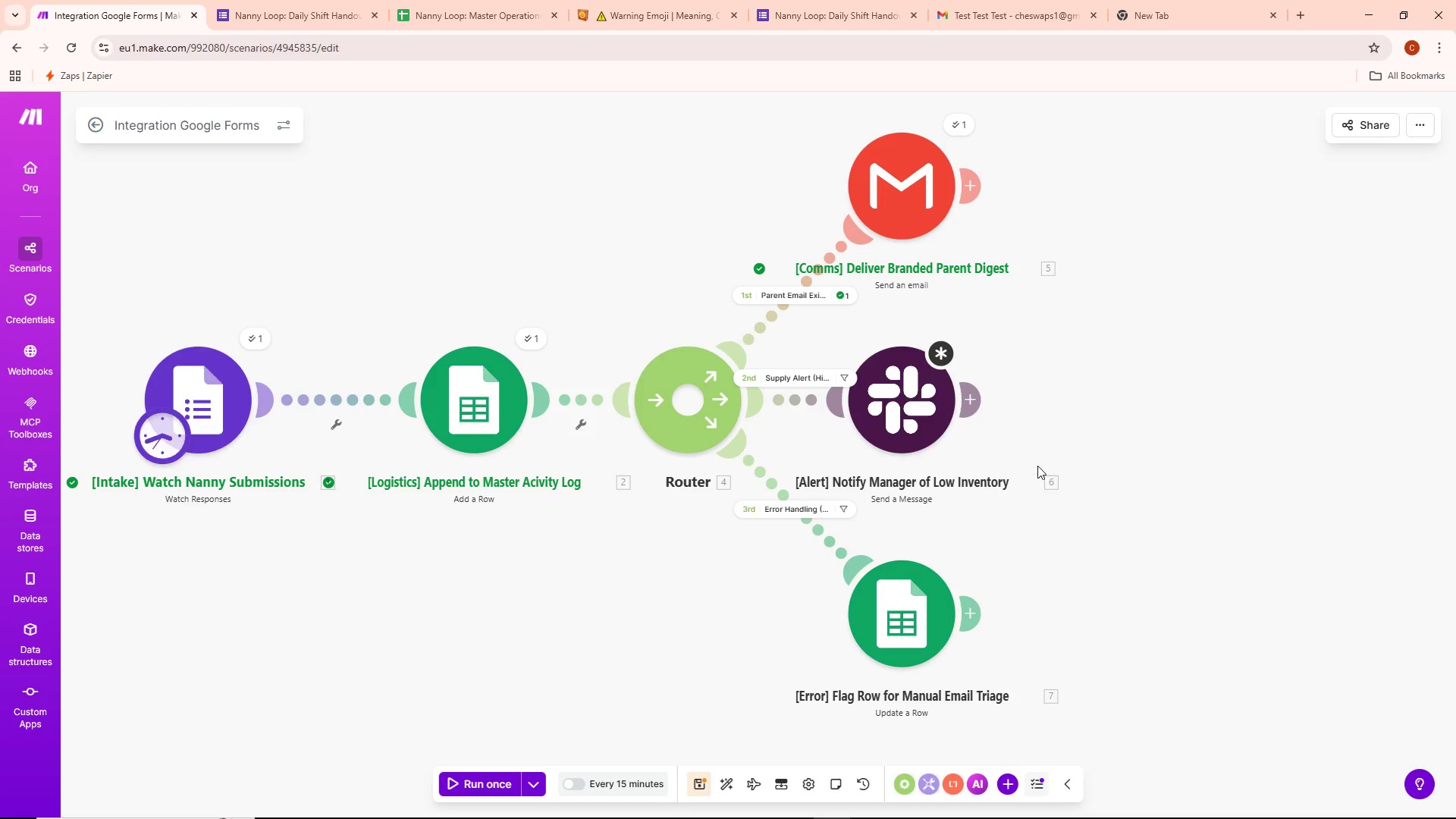 
left_click_drag(start_coordinate=[1047, 510], to_coordinate=[1078, 457])
 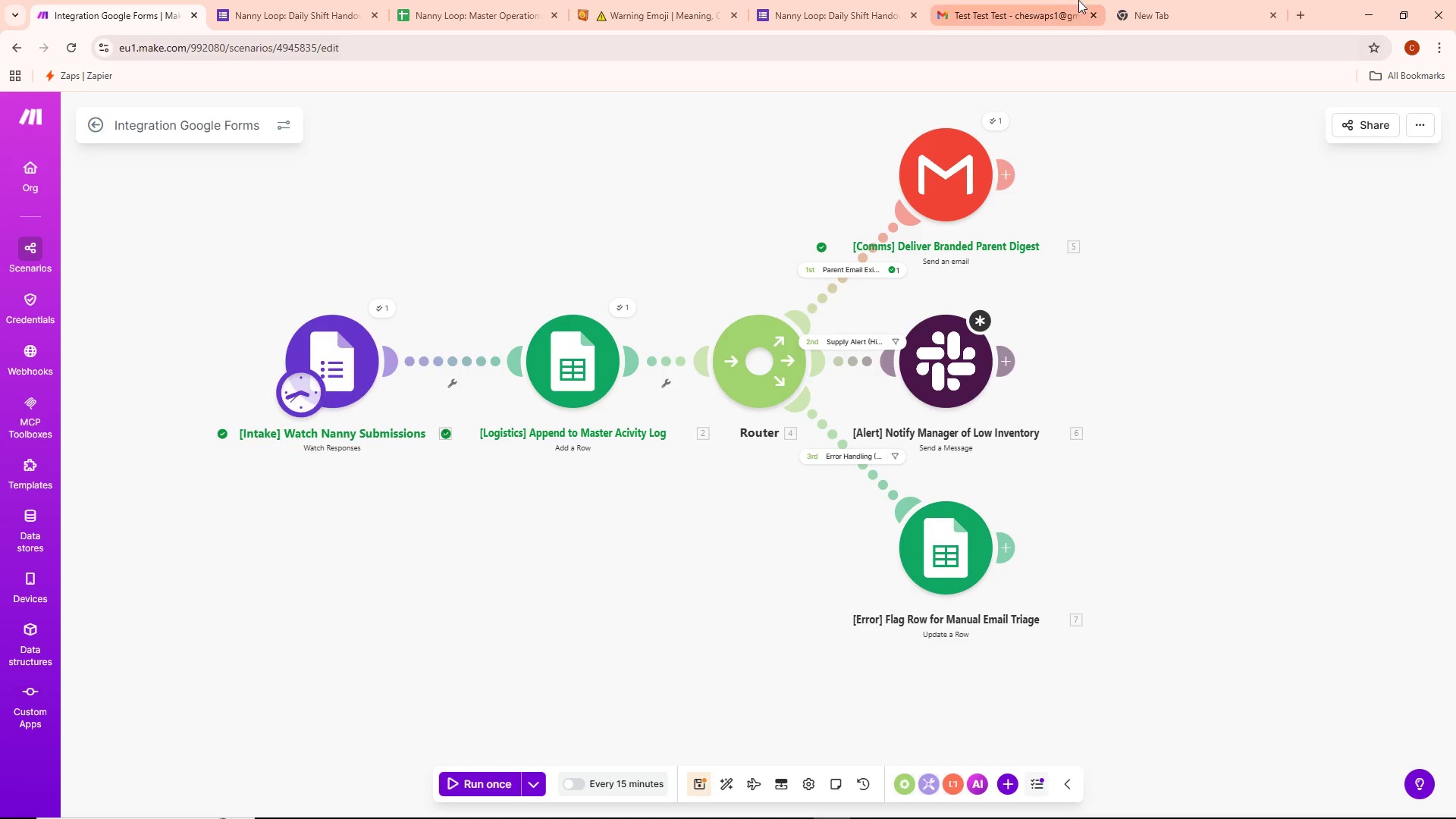 
scroll: coordinate [1010, 513], scroll_direction: down, amount: 1.0
 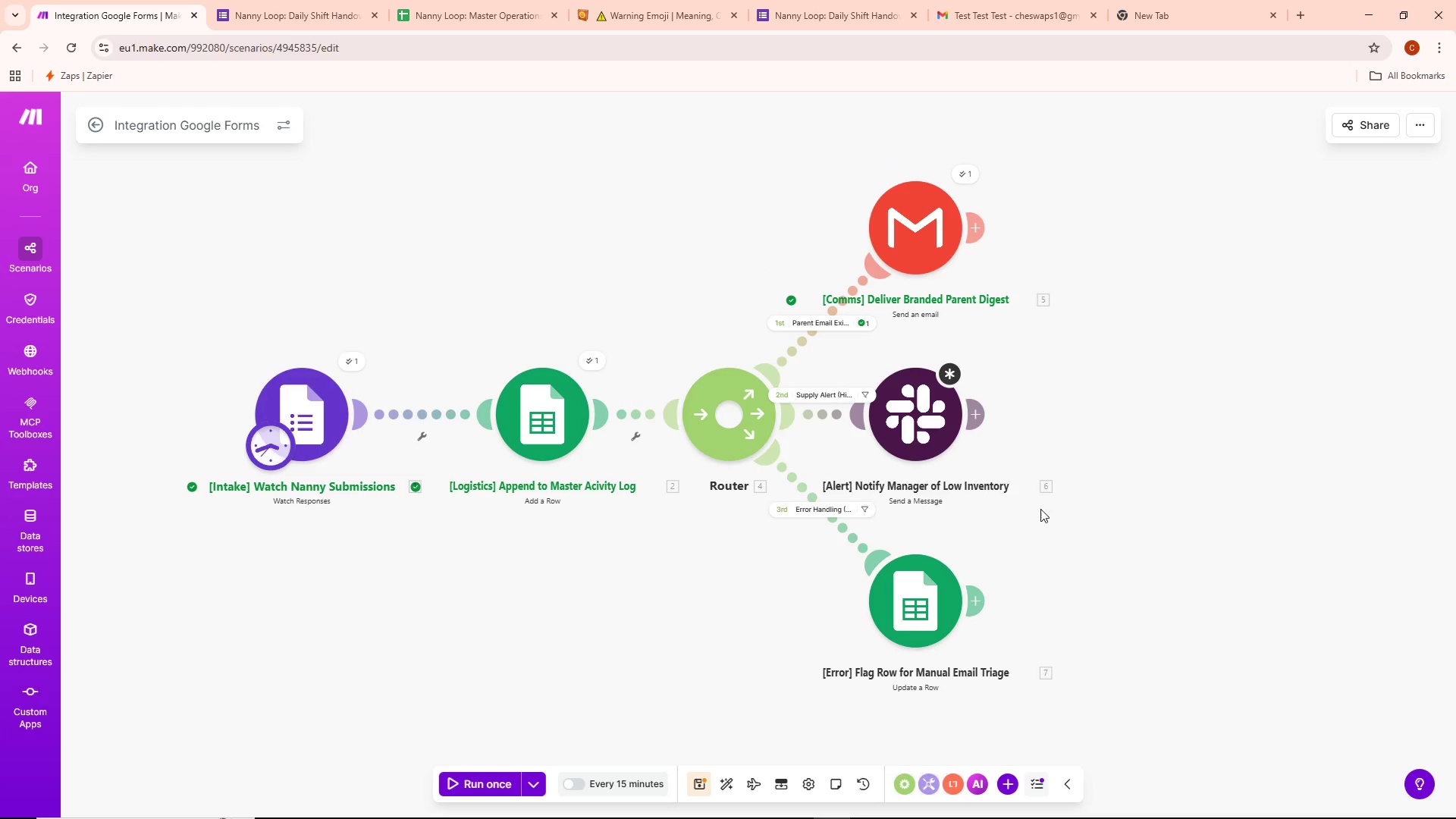 
left_click([1050, 0])
 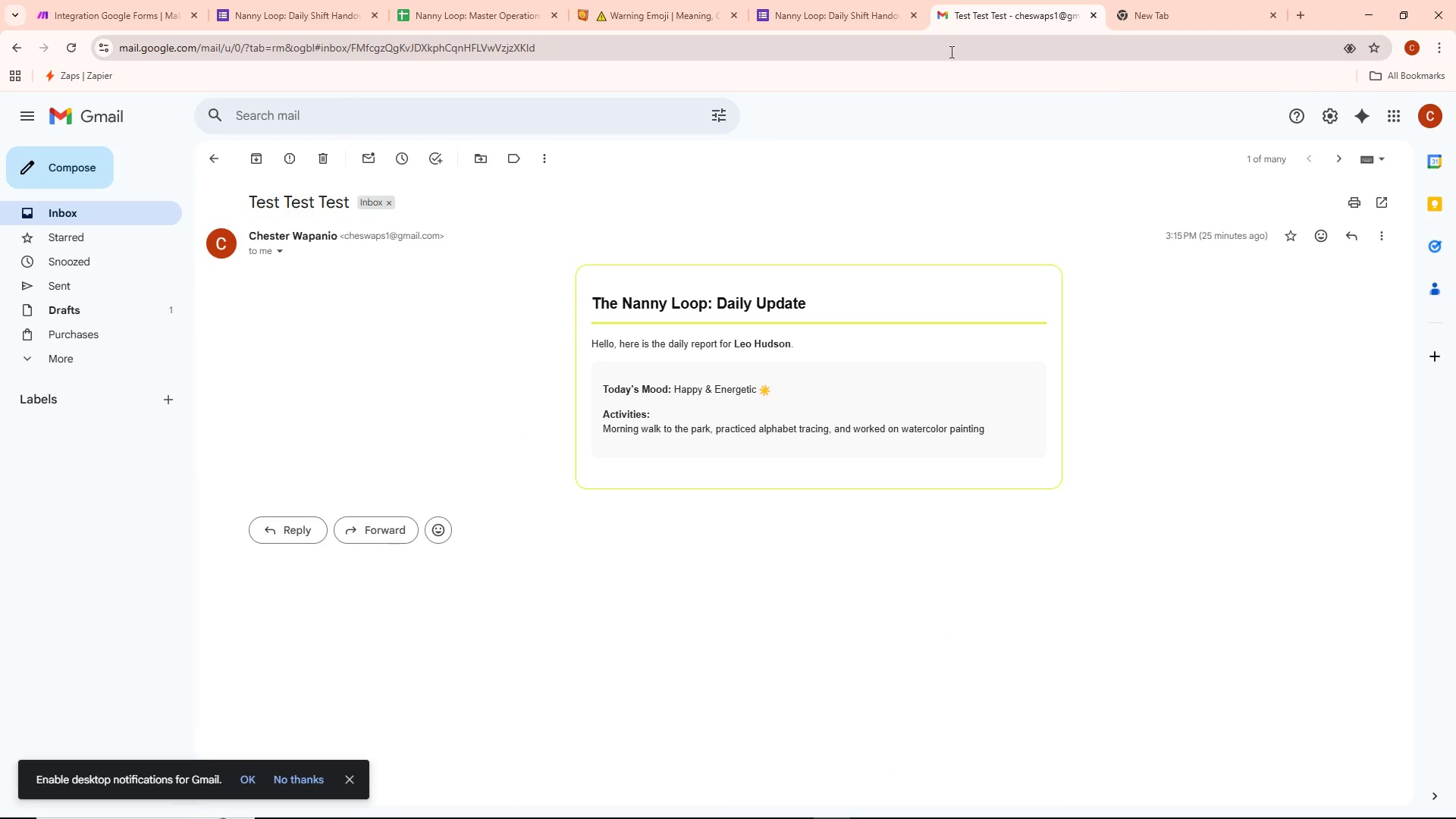 
mouse_move([689, 14])
 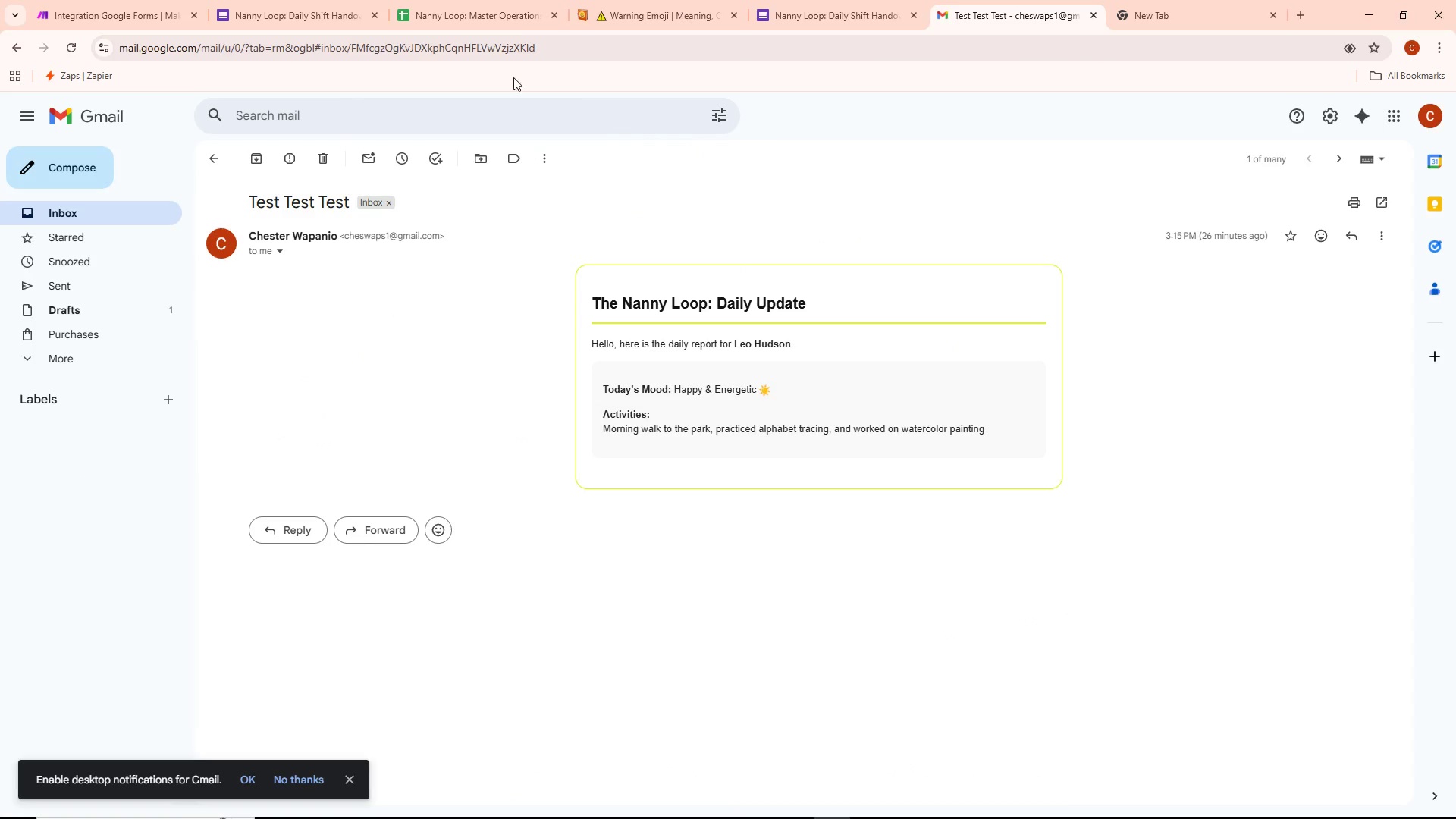 
left_click([491, 0])
 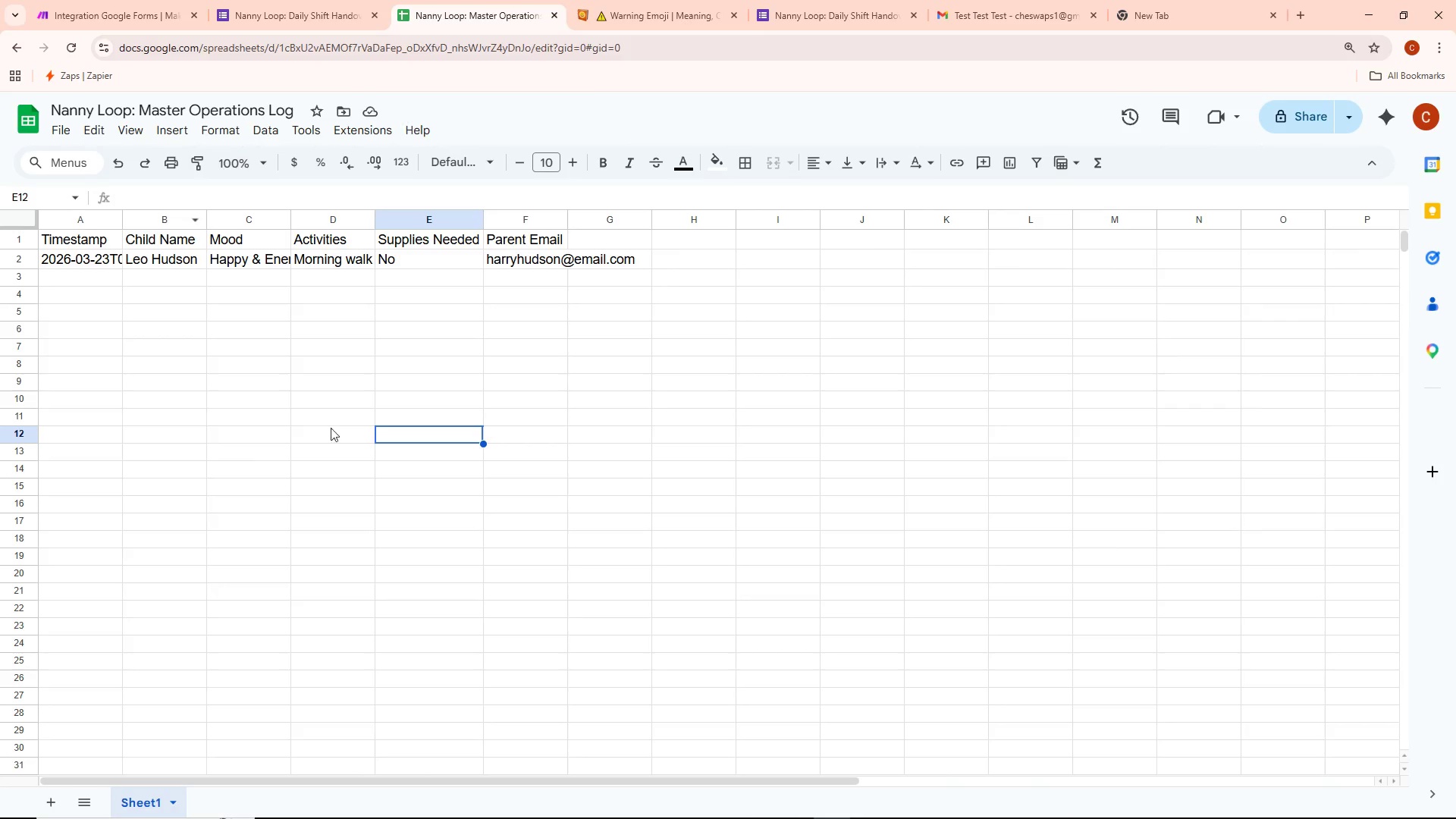 
double_click([571, 218])
 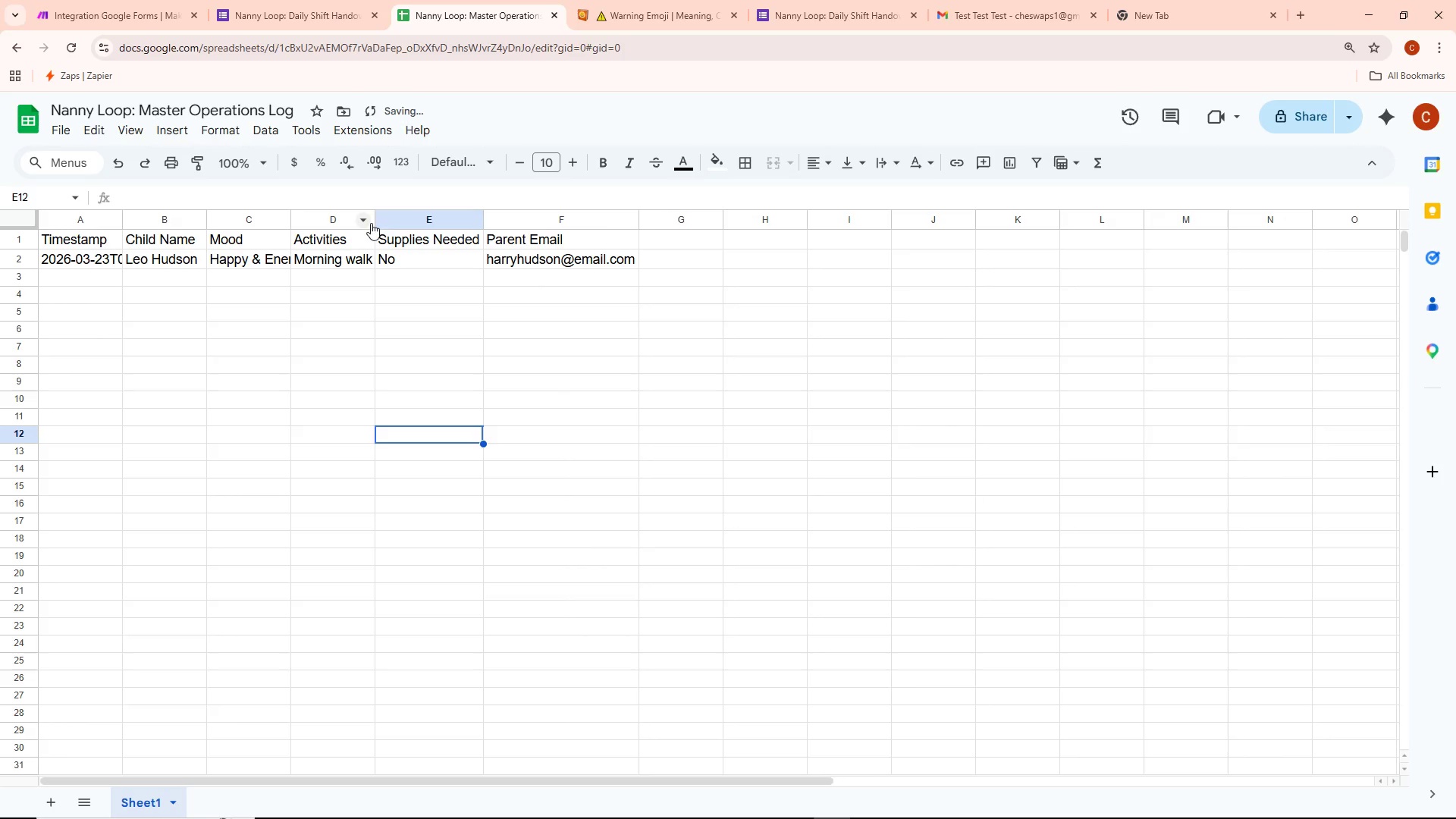 
double_click([376, 222])
 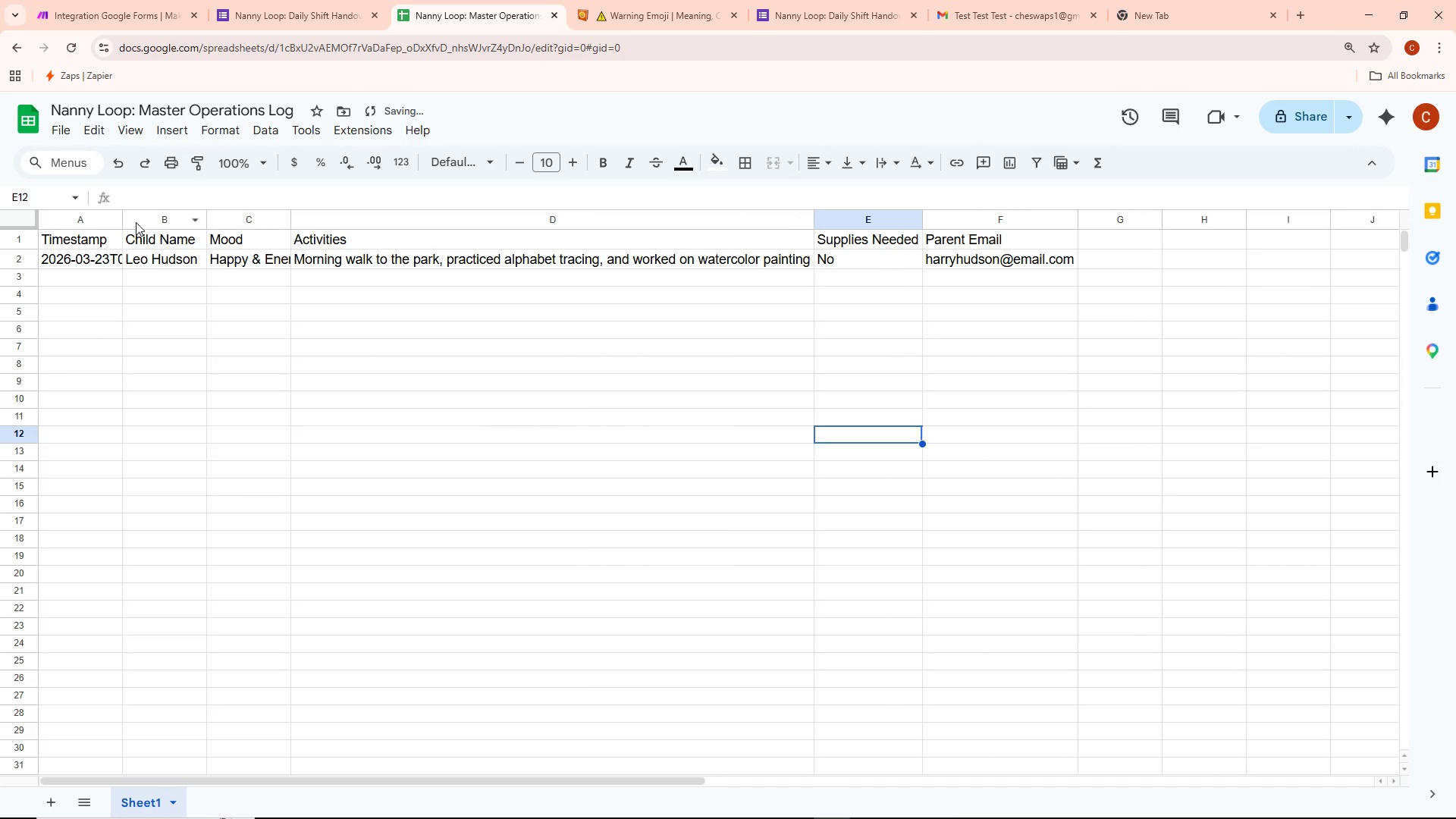 
double_click([120, 223])
 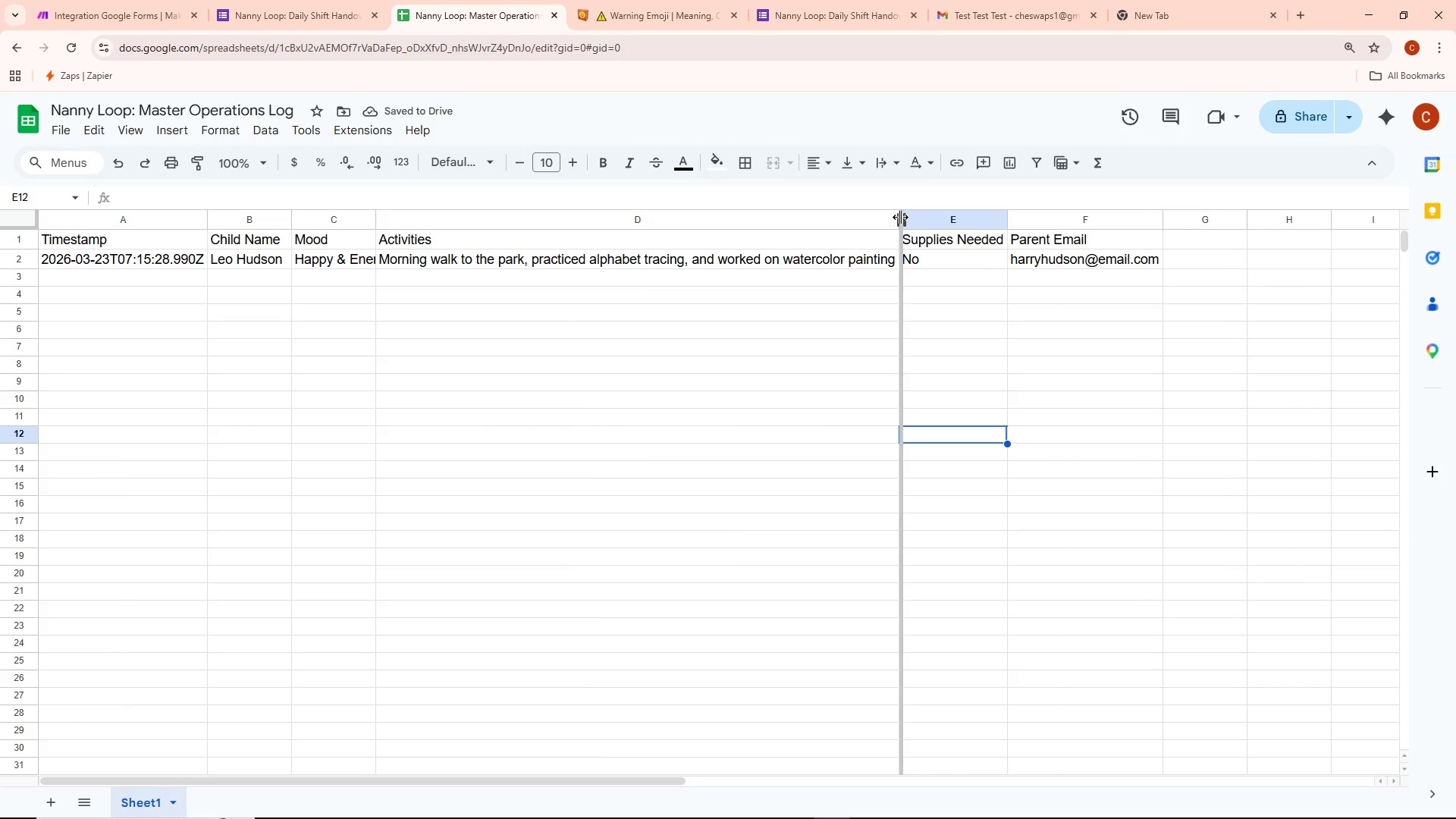 
wait(5.66)
 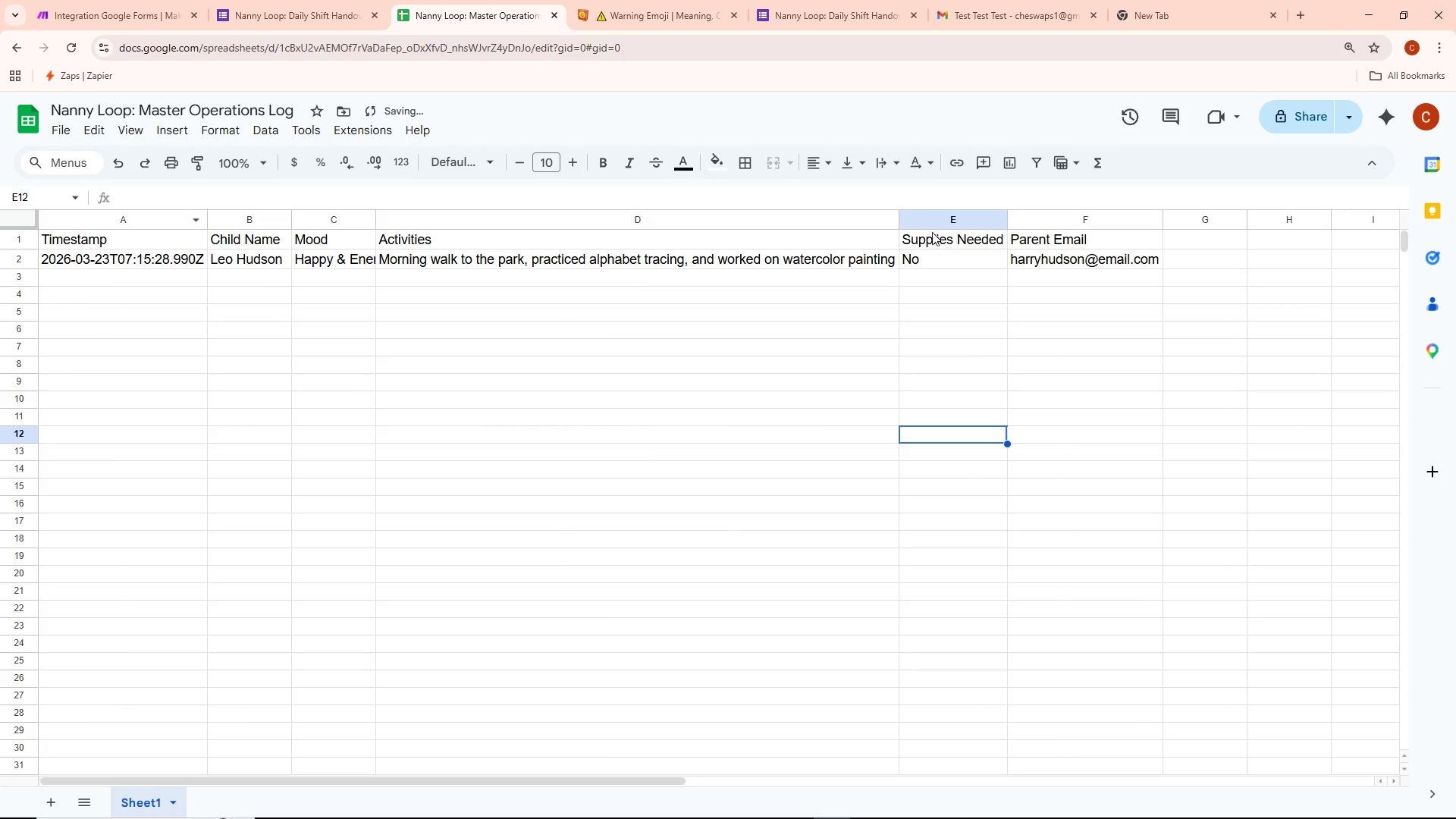 
left_click([633, 16])
 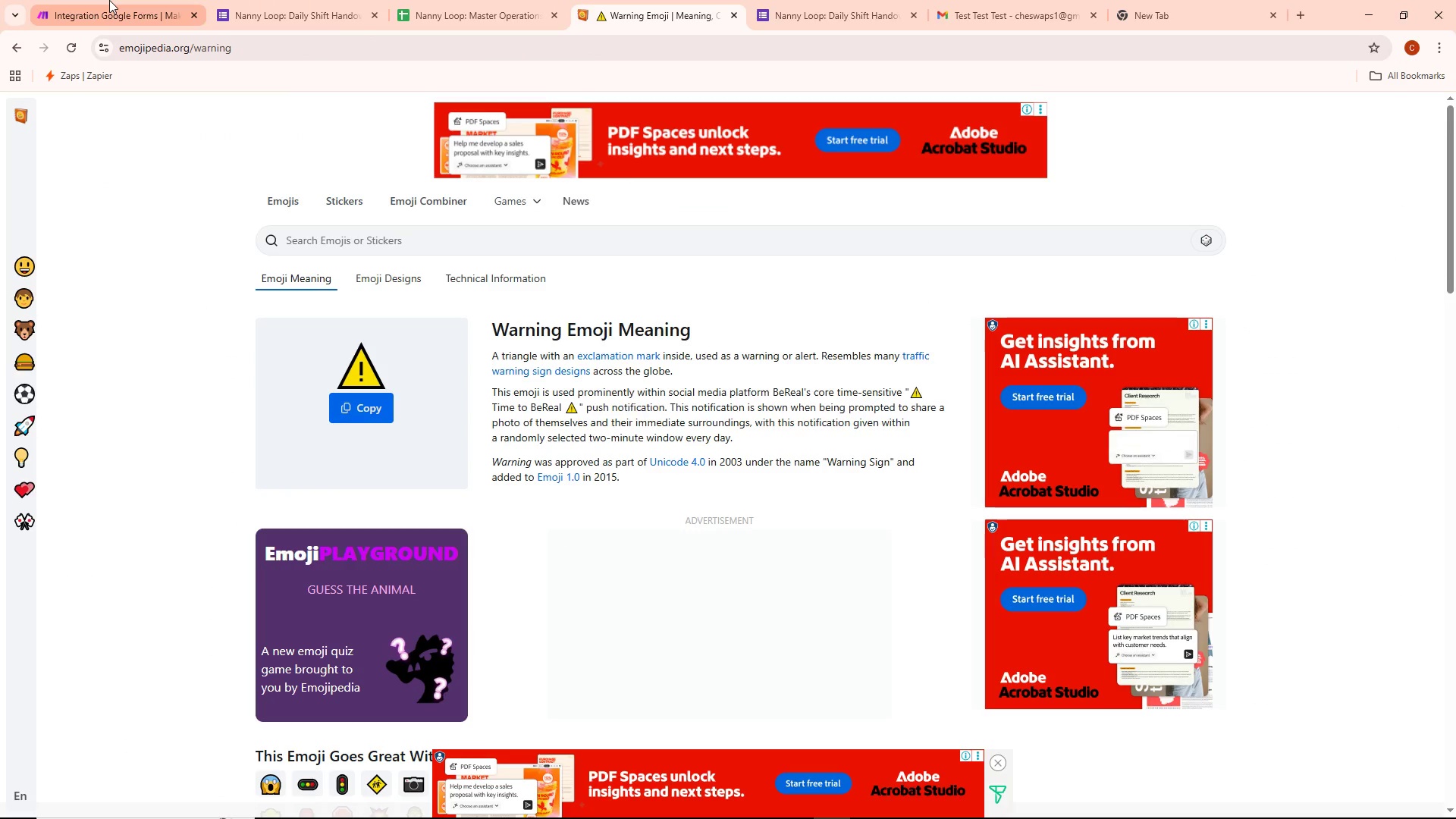 
left_click([109, 0])
 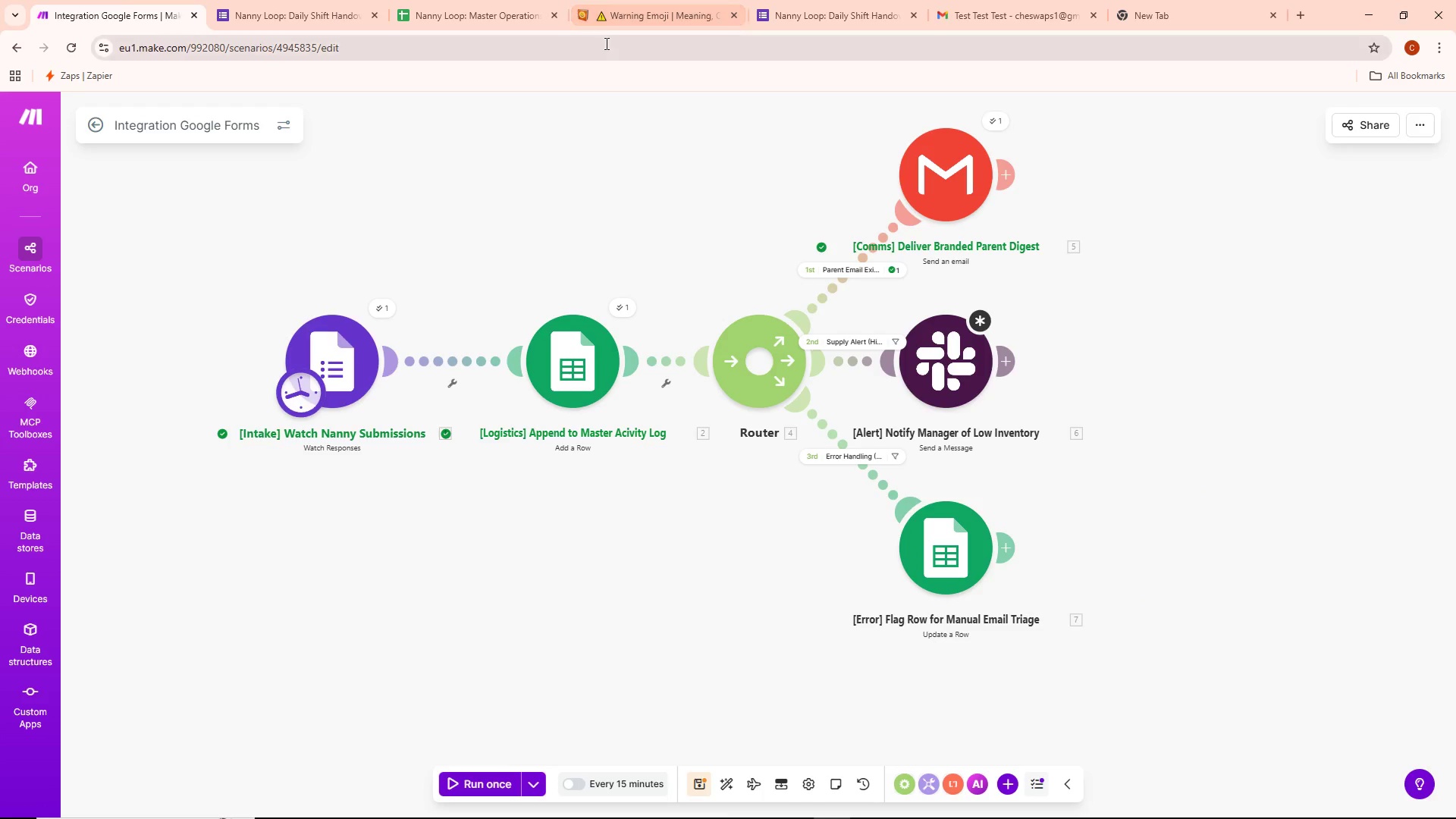 
key(Alt+AltLeft)
 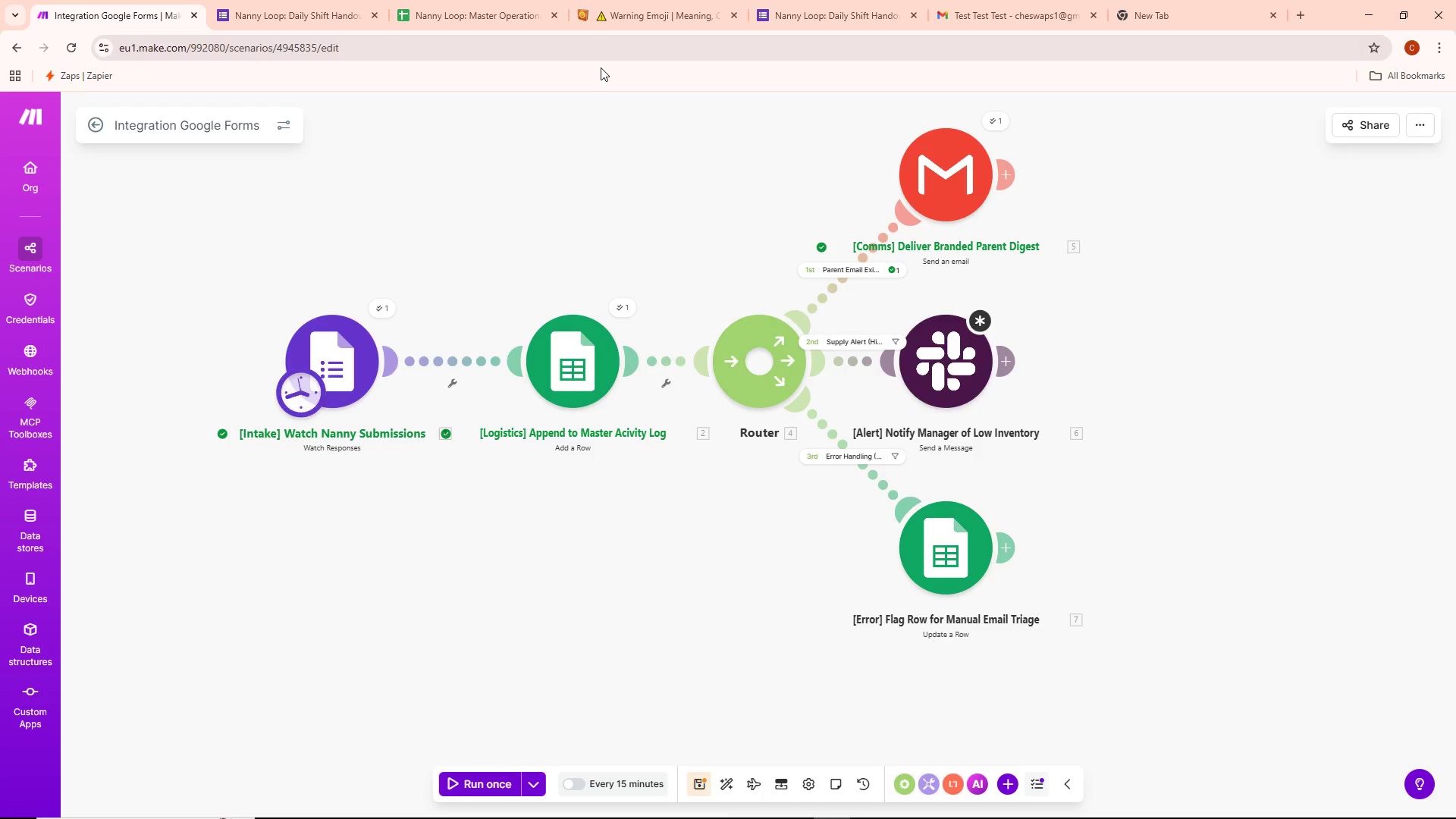 
key(Alt+Tab)